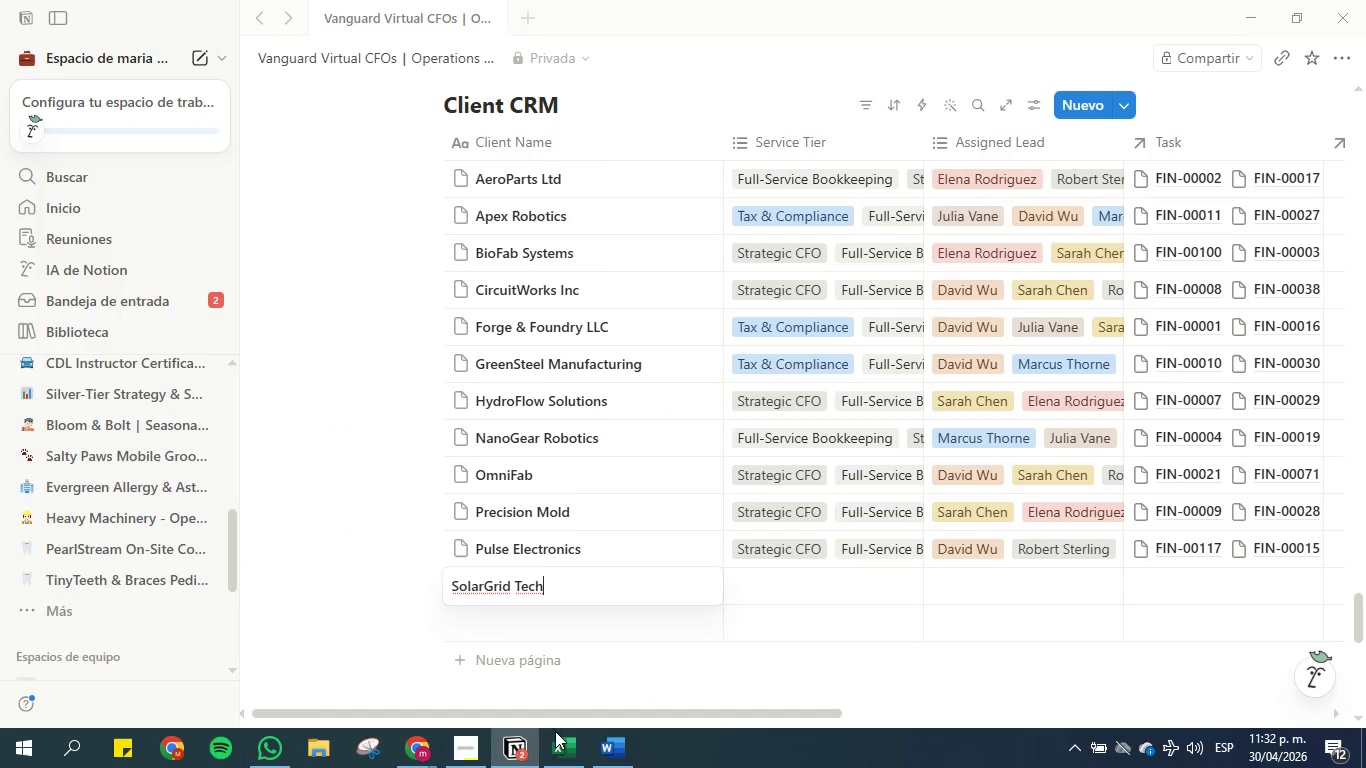 
left_click([560, 741])
 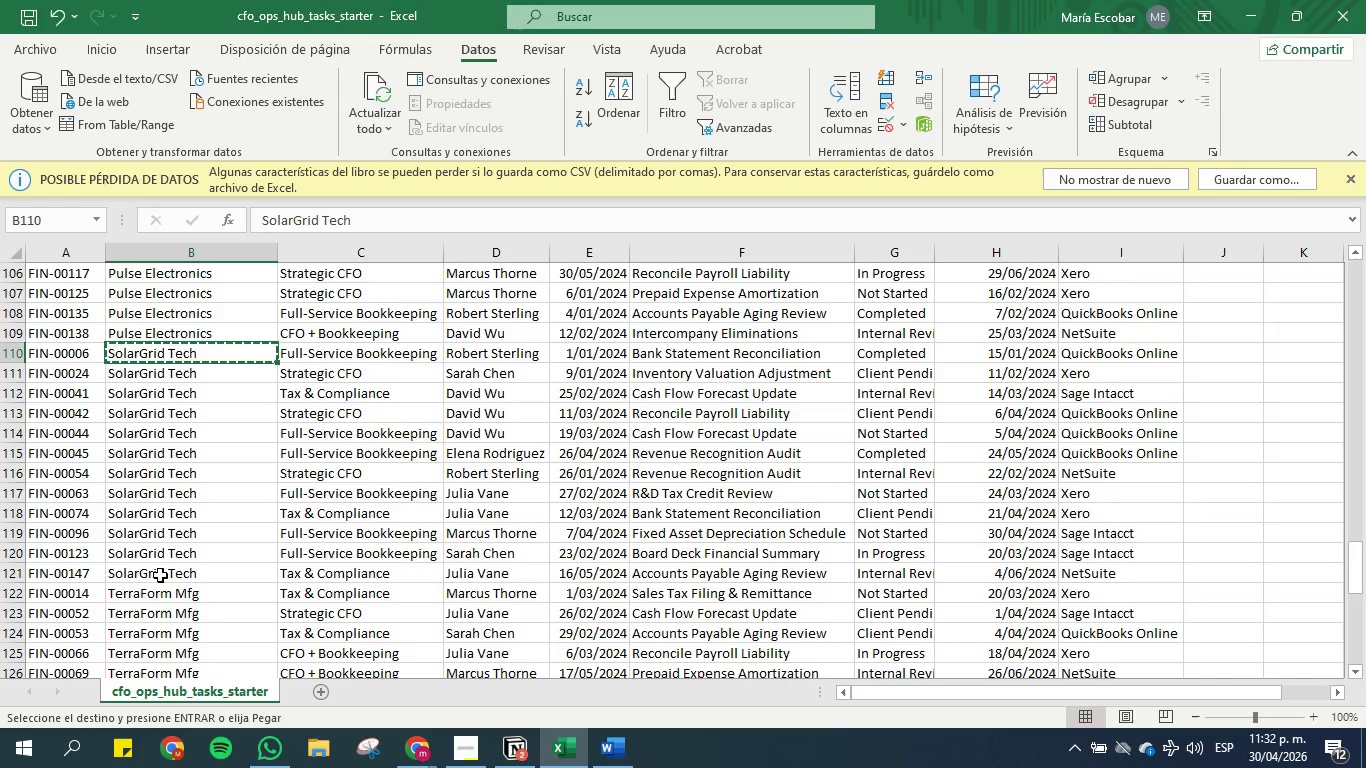 
left_click([161, 597])
 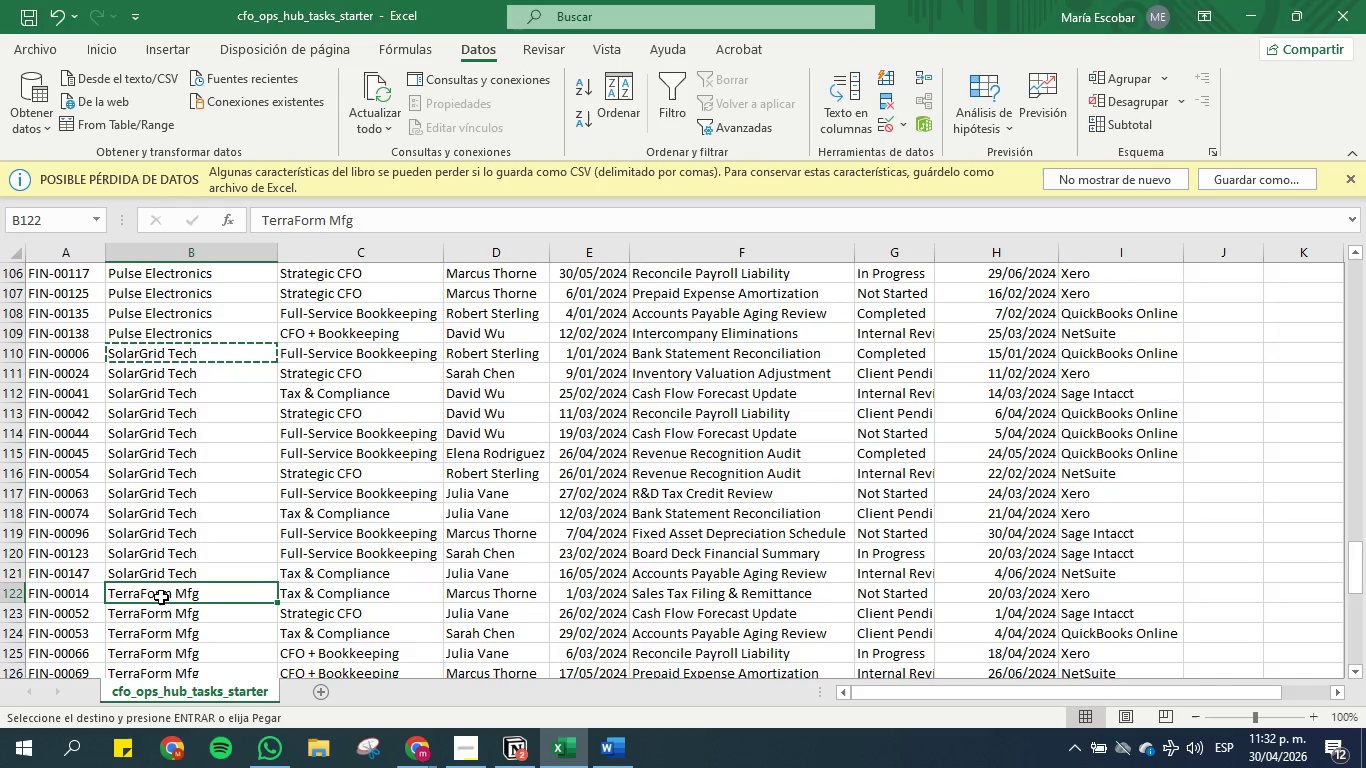 
key(Control+C)
 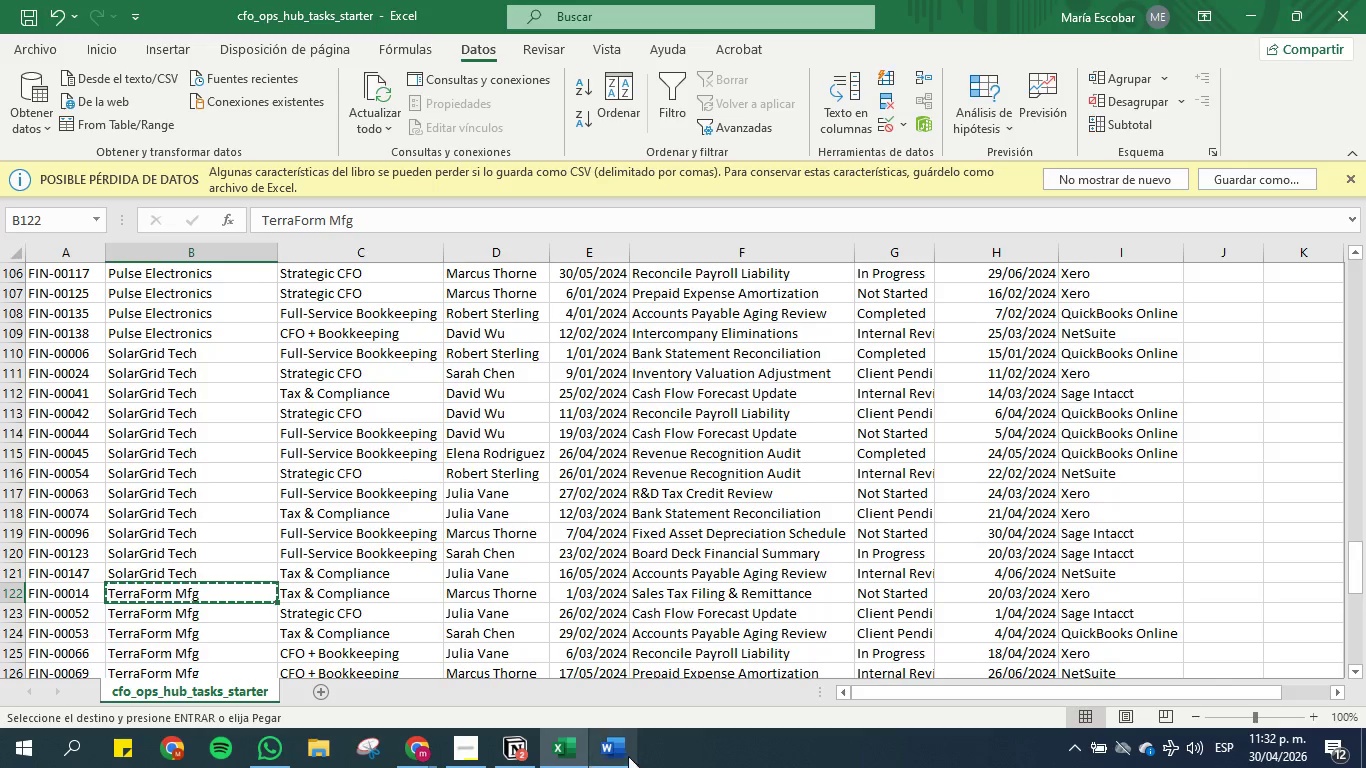 
left_click([621, 749])
 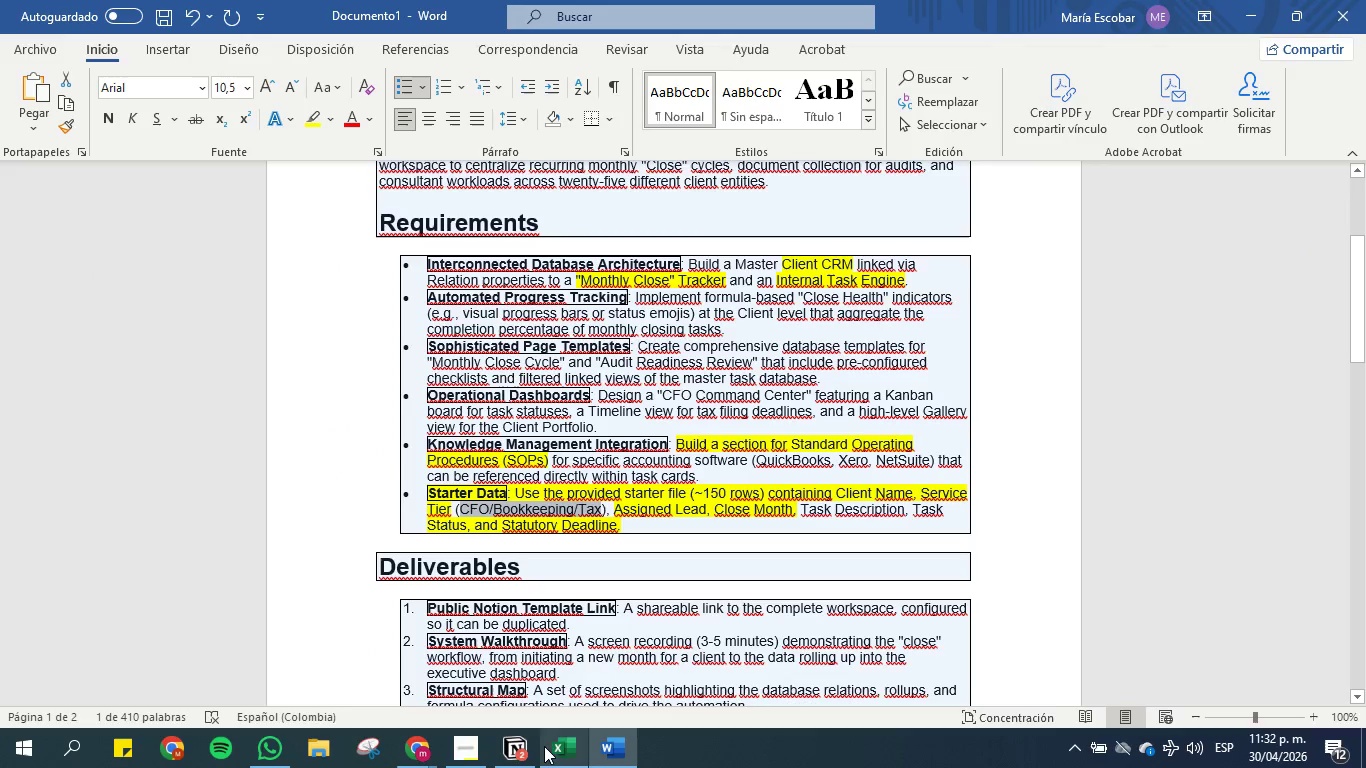 
left_click([527, 747])
 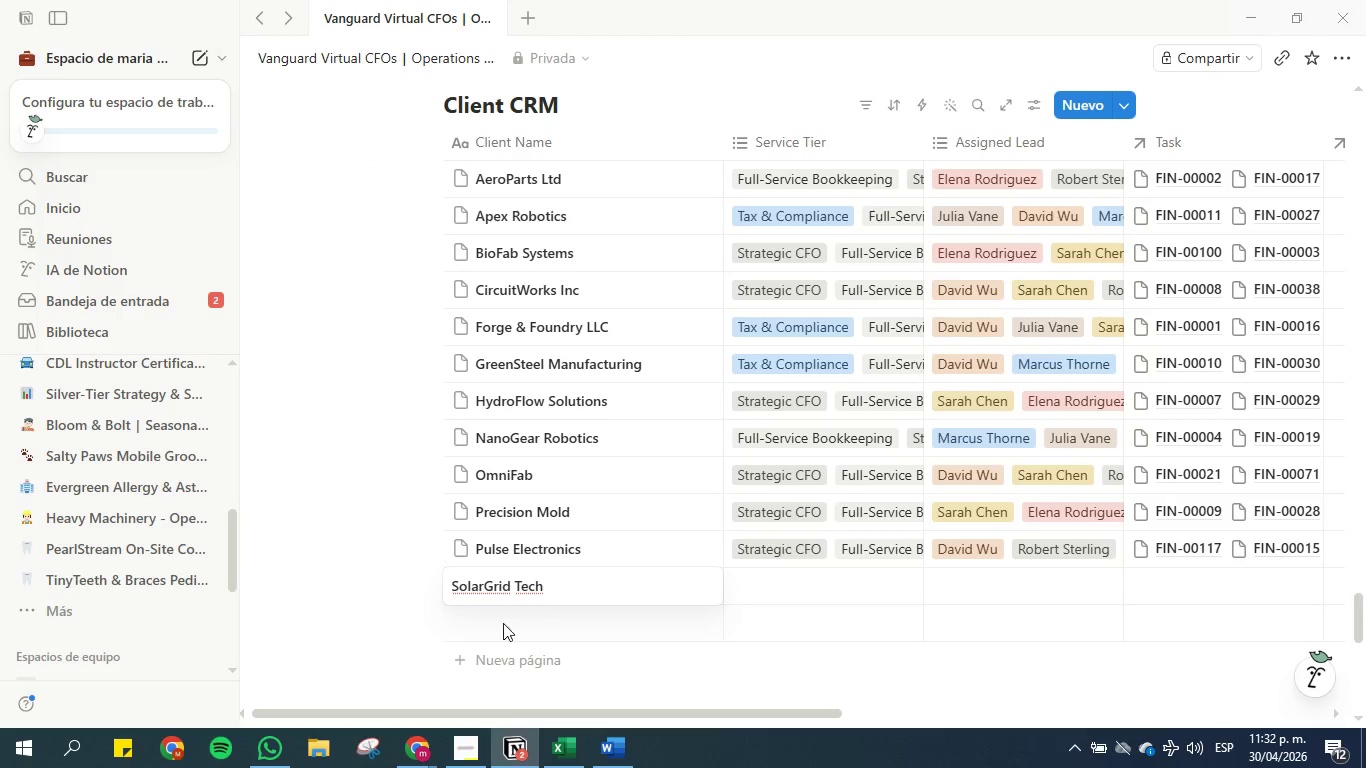 
left_click([483, 622])
 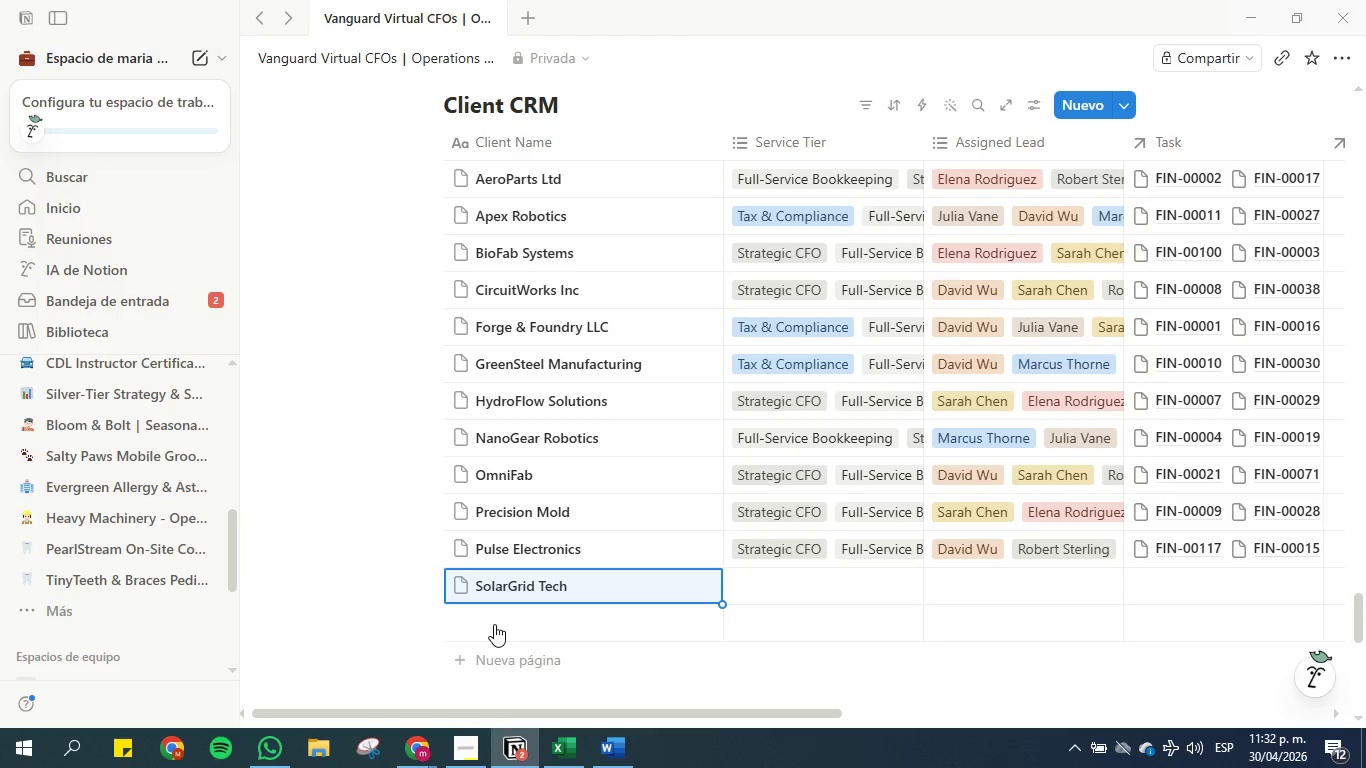 
left_click([501, 624])
 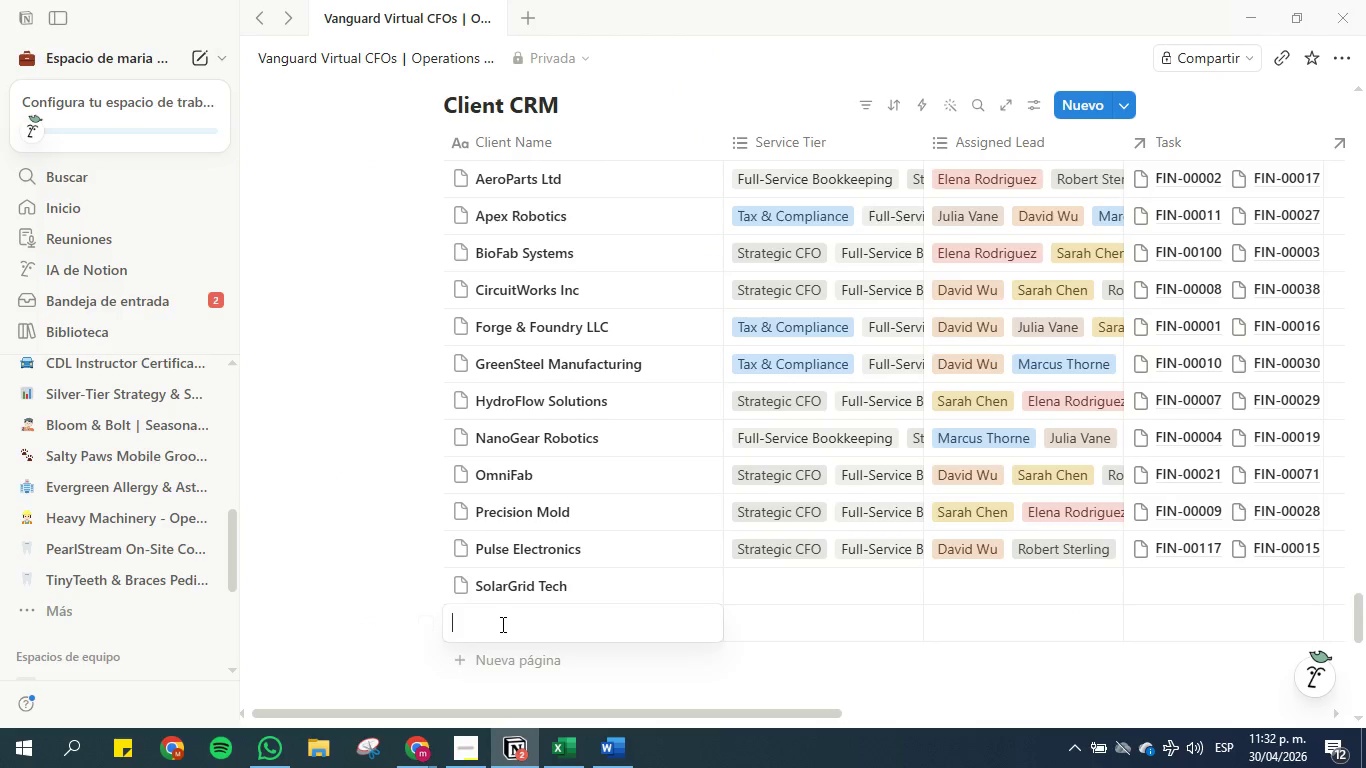 
key(Control+V)
 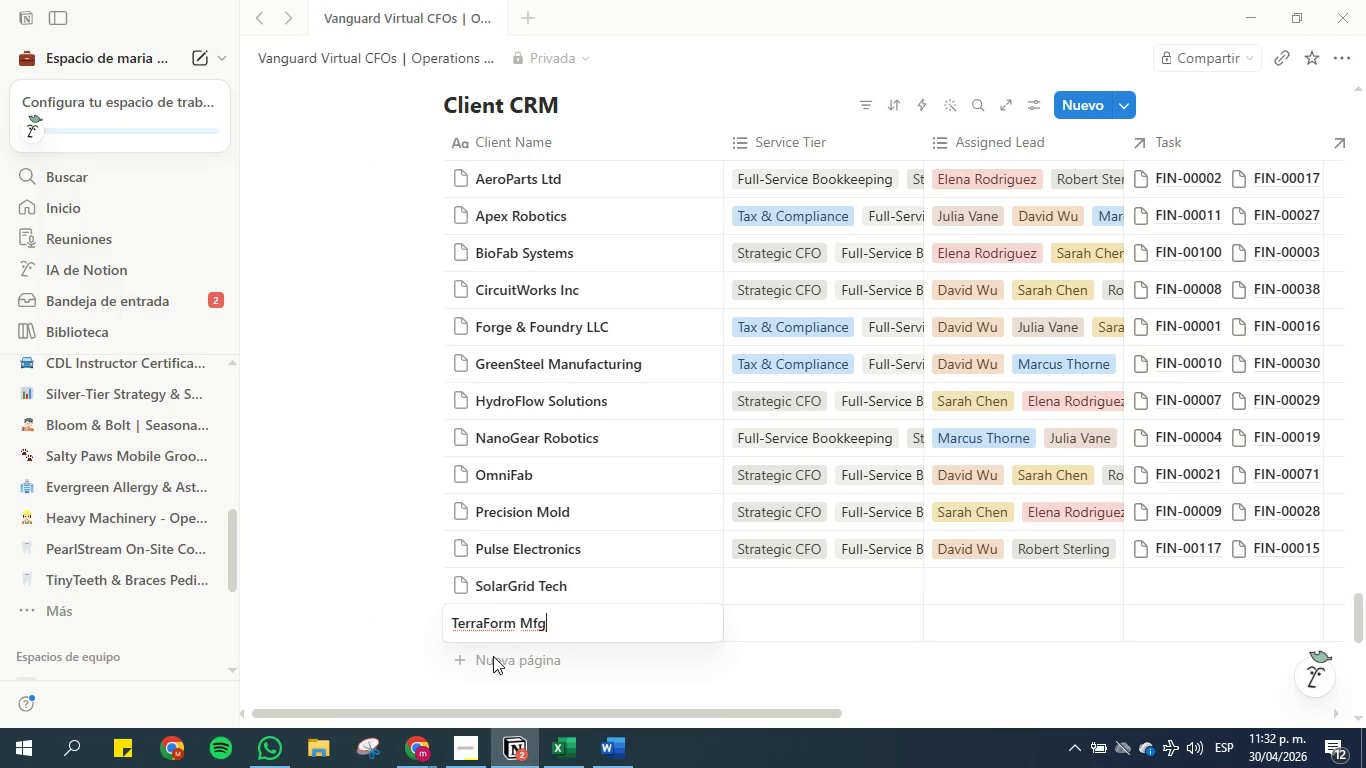 
left_click([493, 656])
 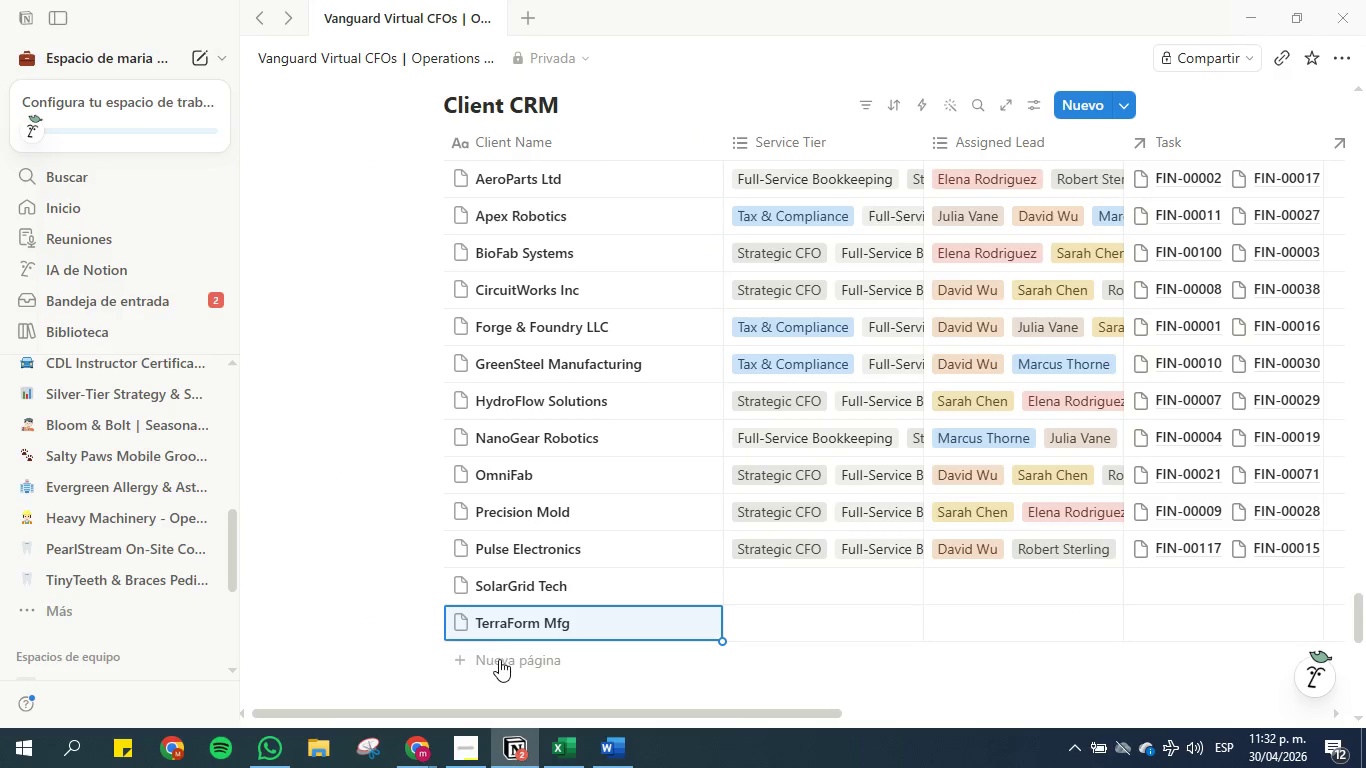 
left_click([499, 660])
 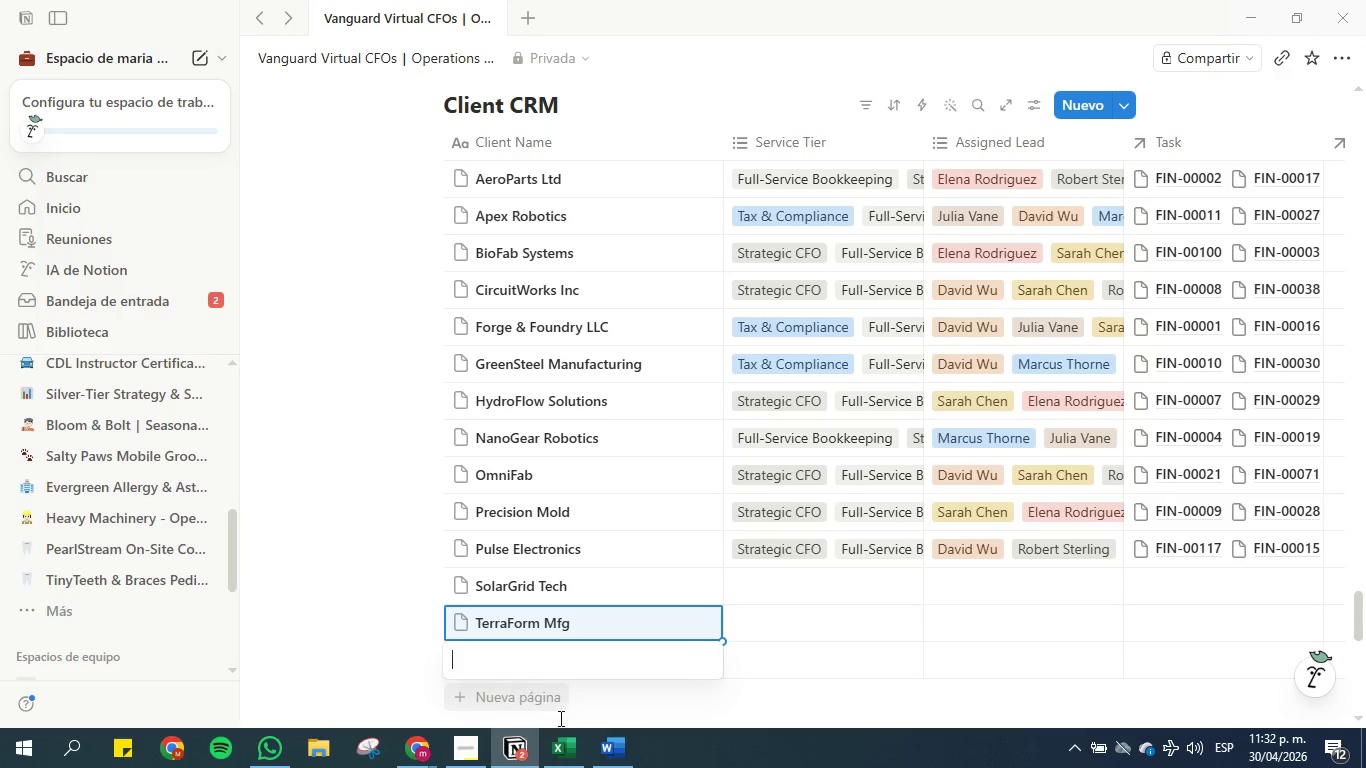 
left_click([568, 759])
 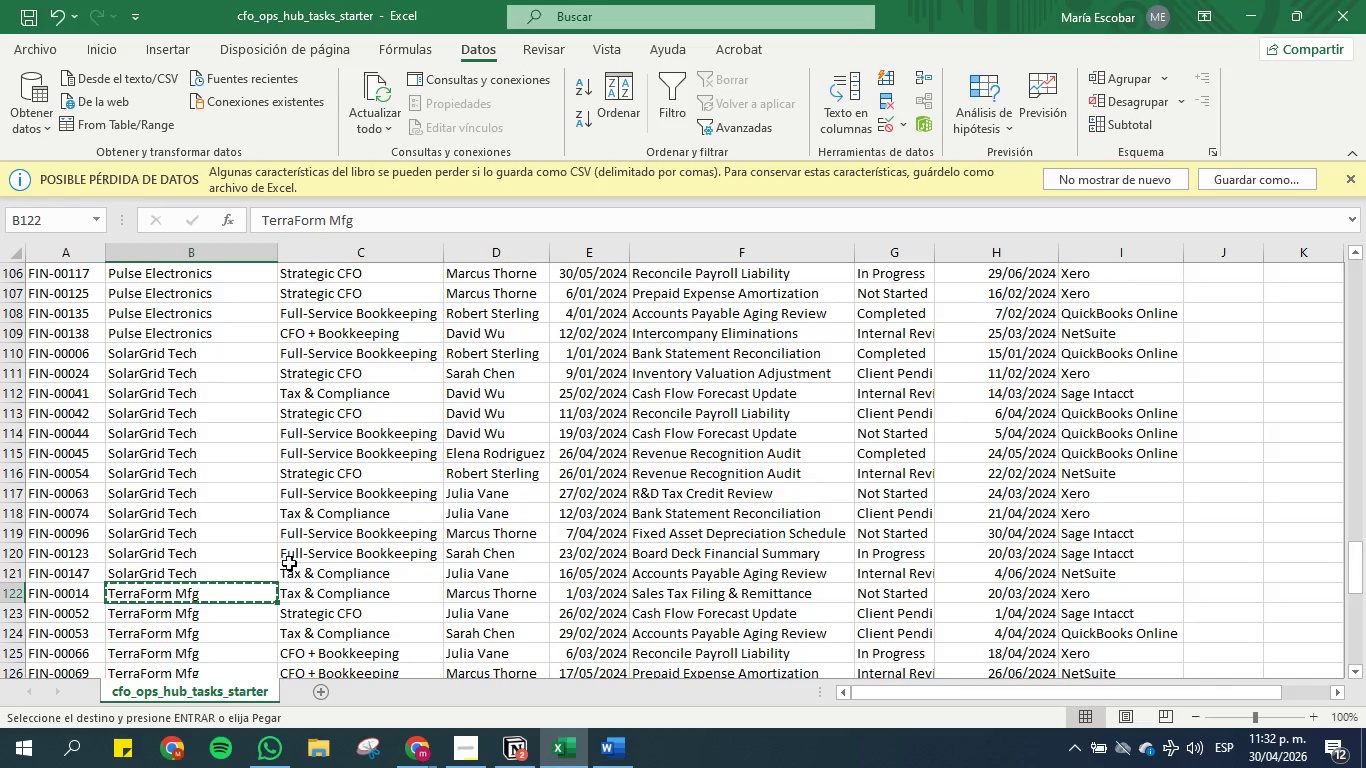 
scroll: coordinate [251, 568], scroll_direction: down, amount: 6.0
 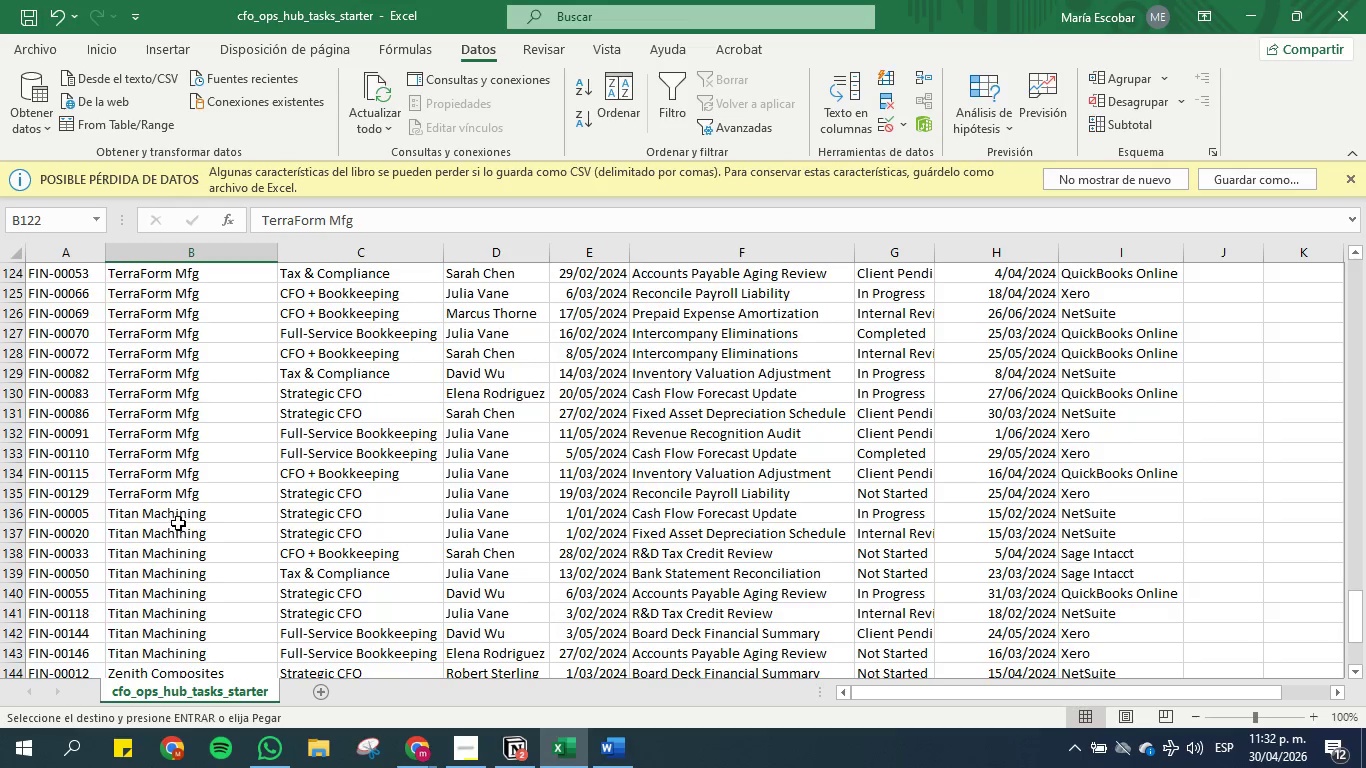 
left_click([176, 523])
 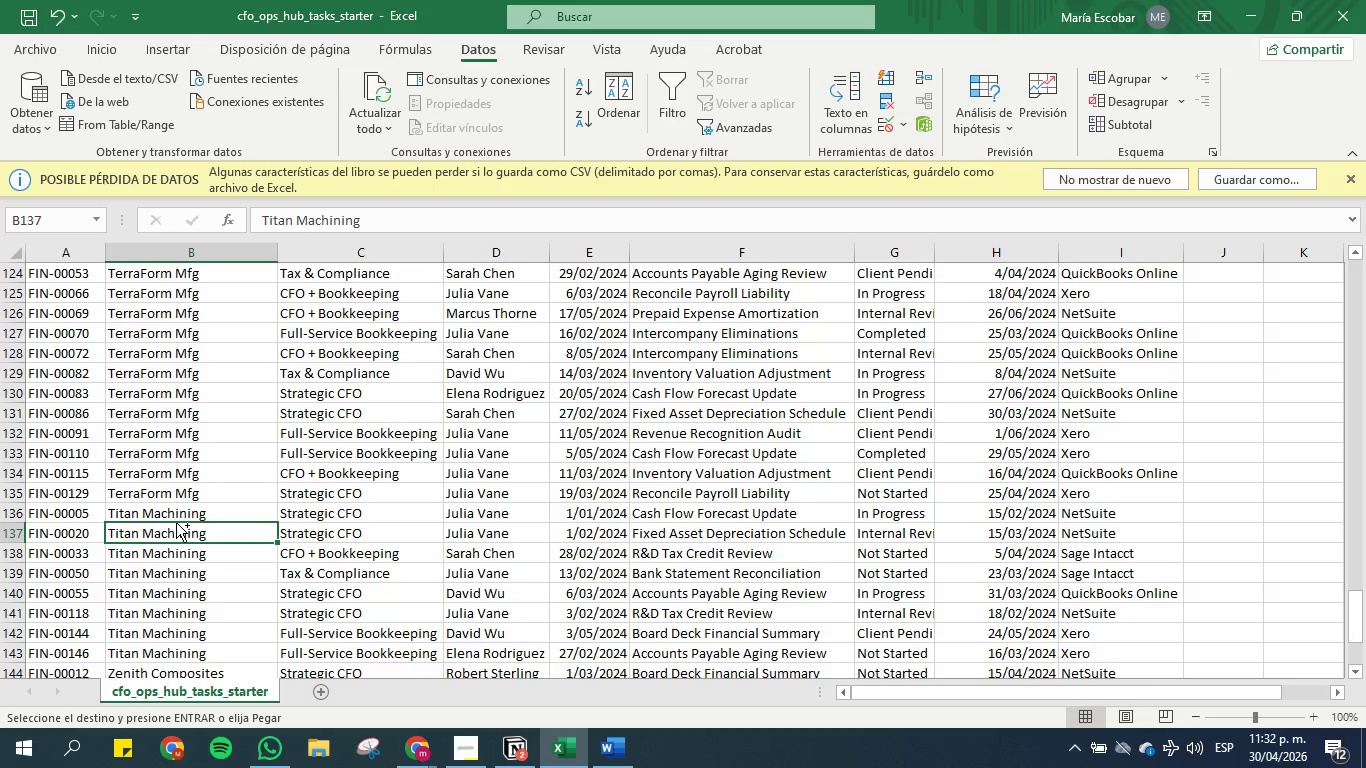 
key(Control+C)
 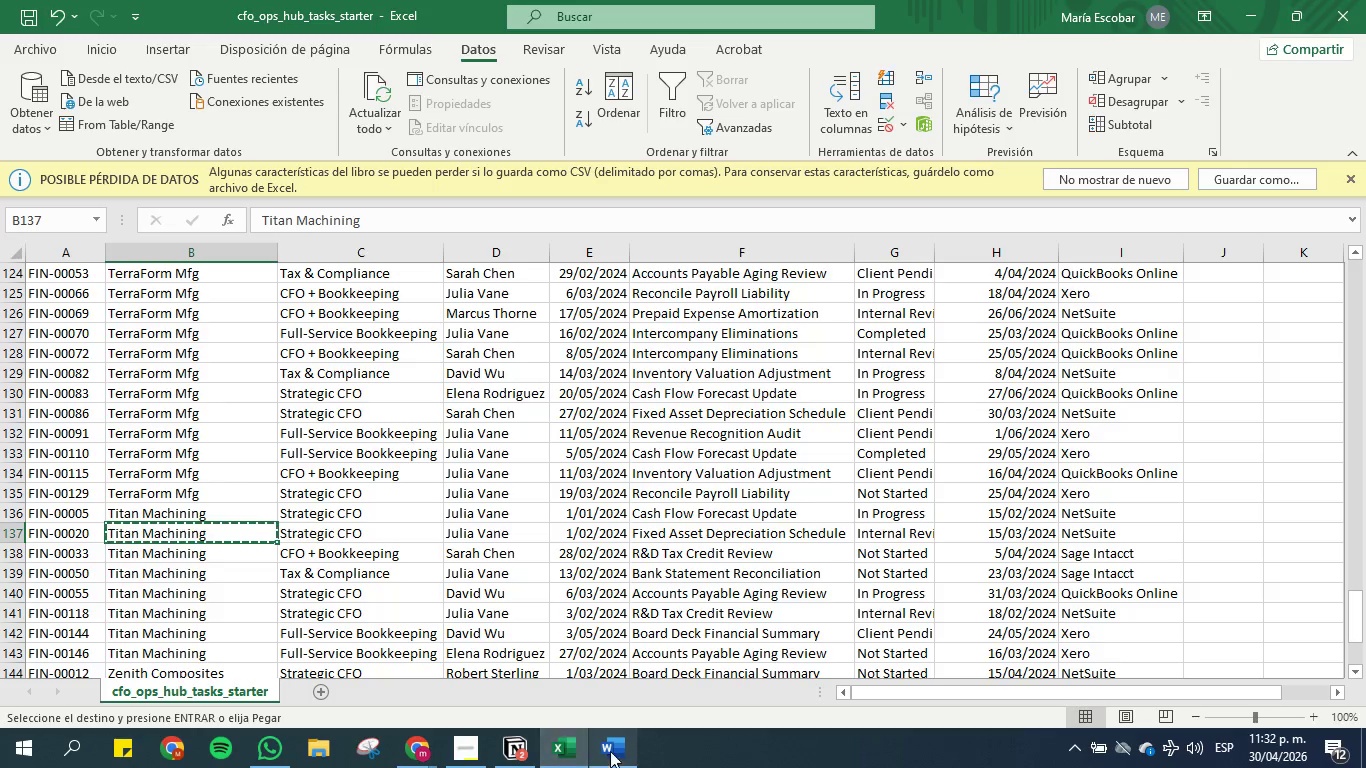 
left_click([538, 747])
 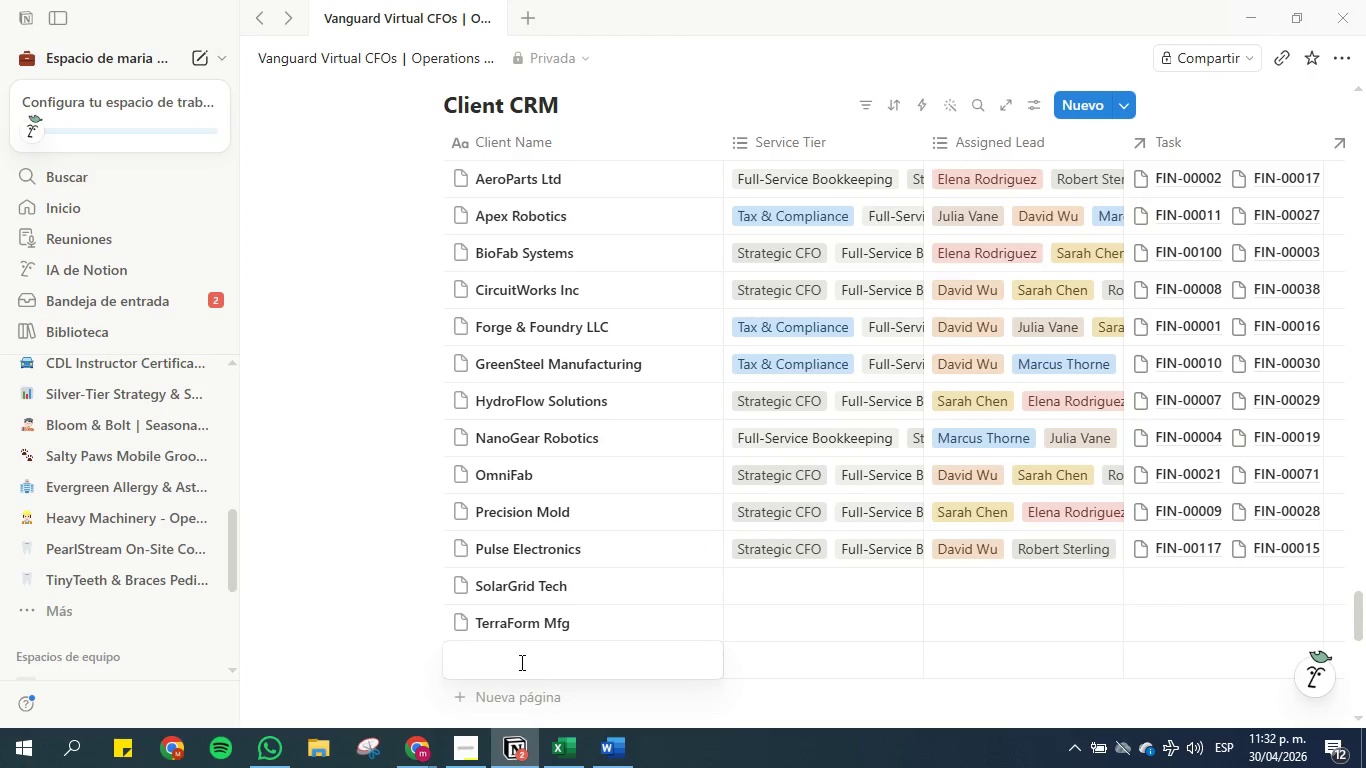 
key(Control+V)
 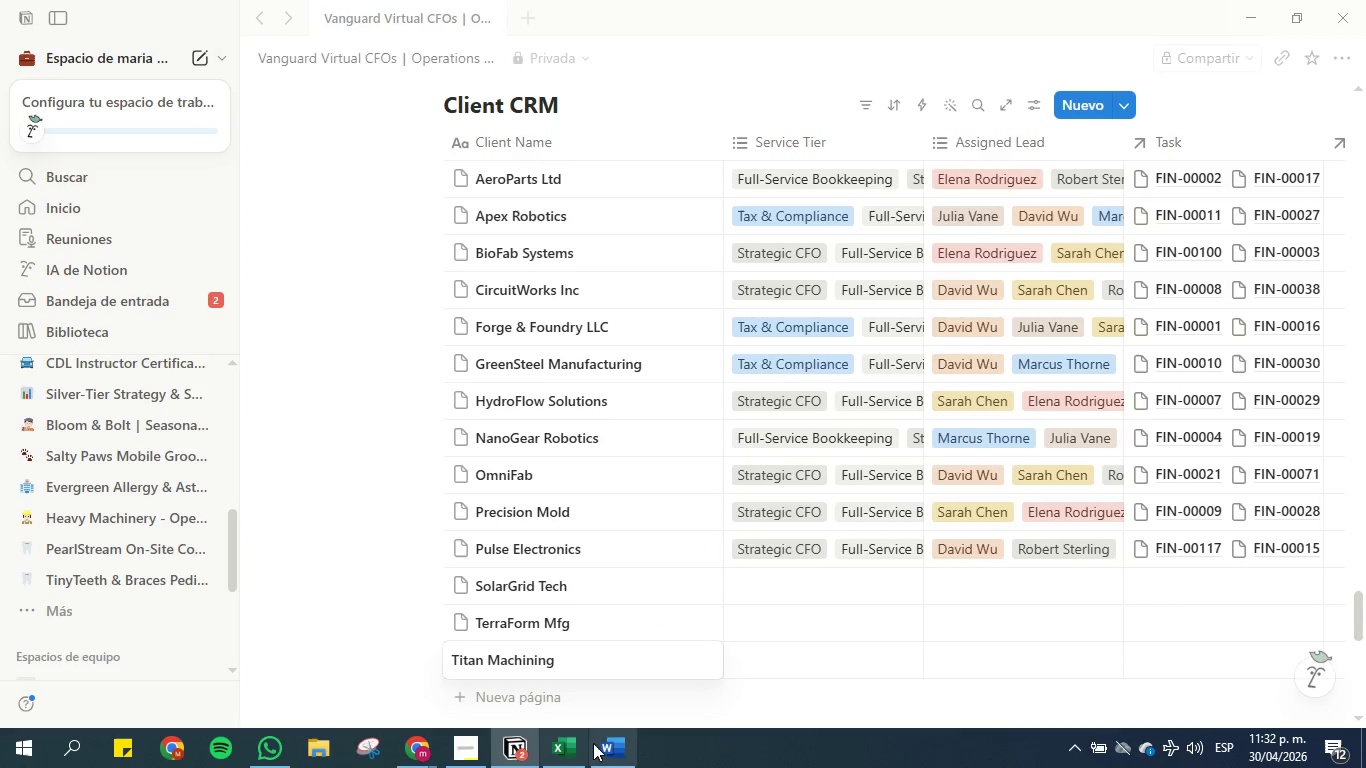 
left_click([603, 750])
 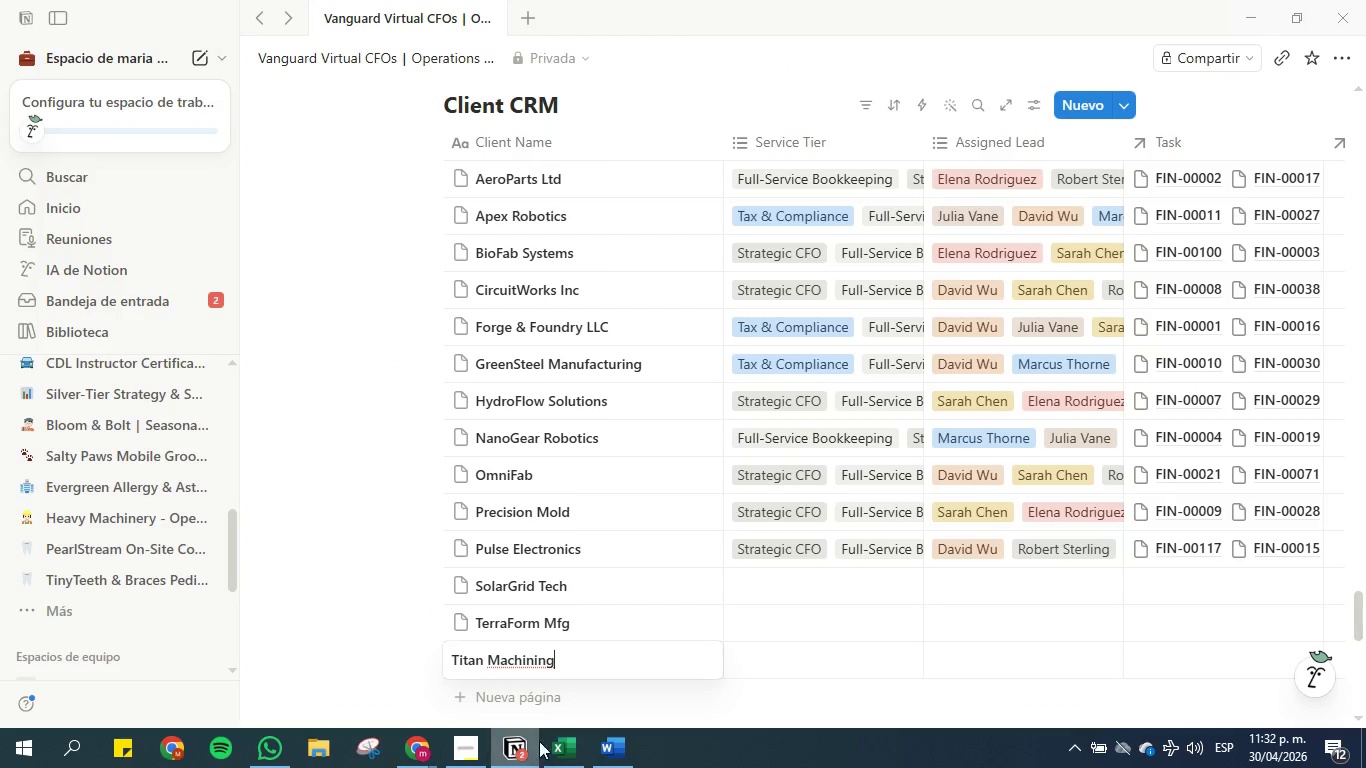 
left_click([162, 471])
 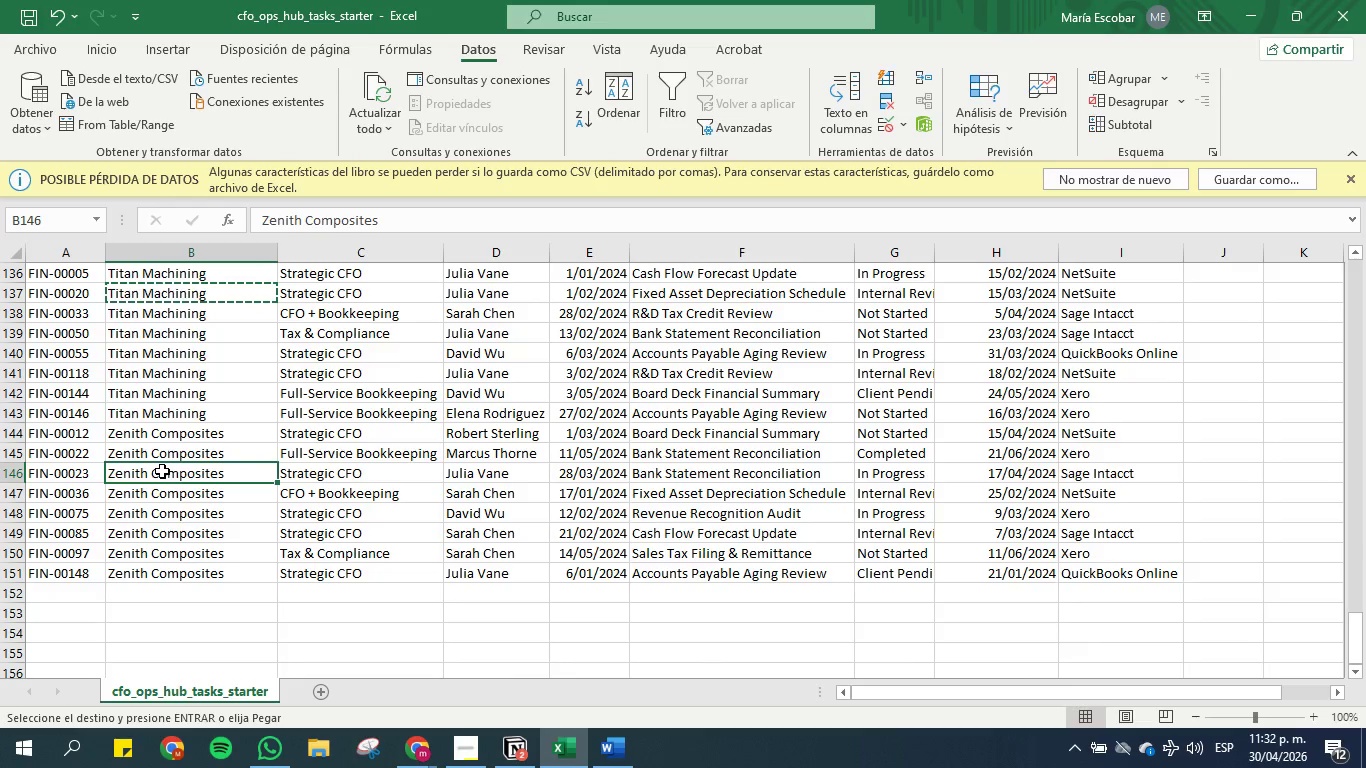 
scroll: coordinate [164, 495], scroll_direction: down, amount: 4.0
 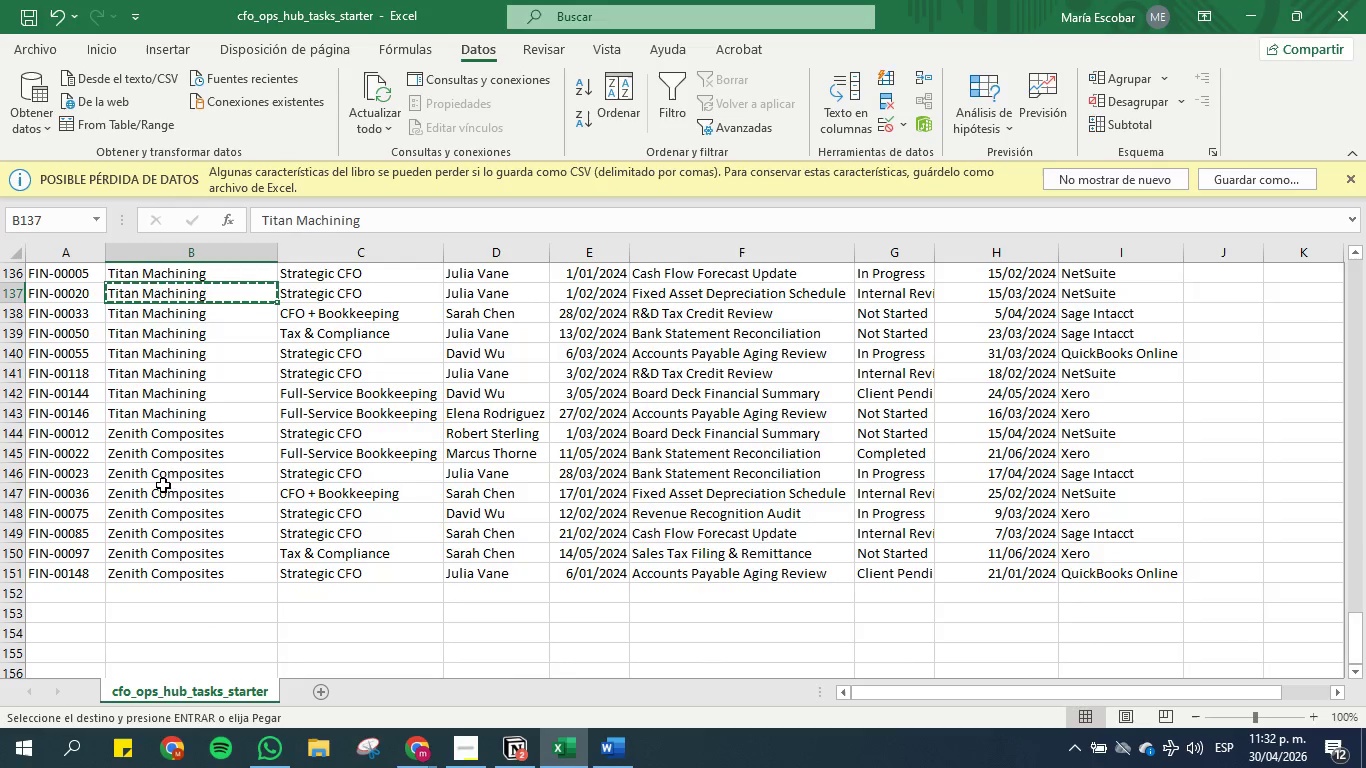 
key(Control+Z)
 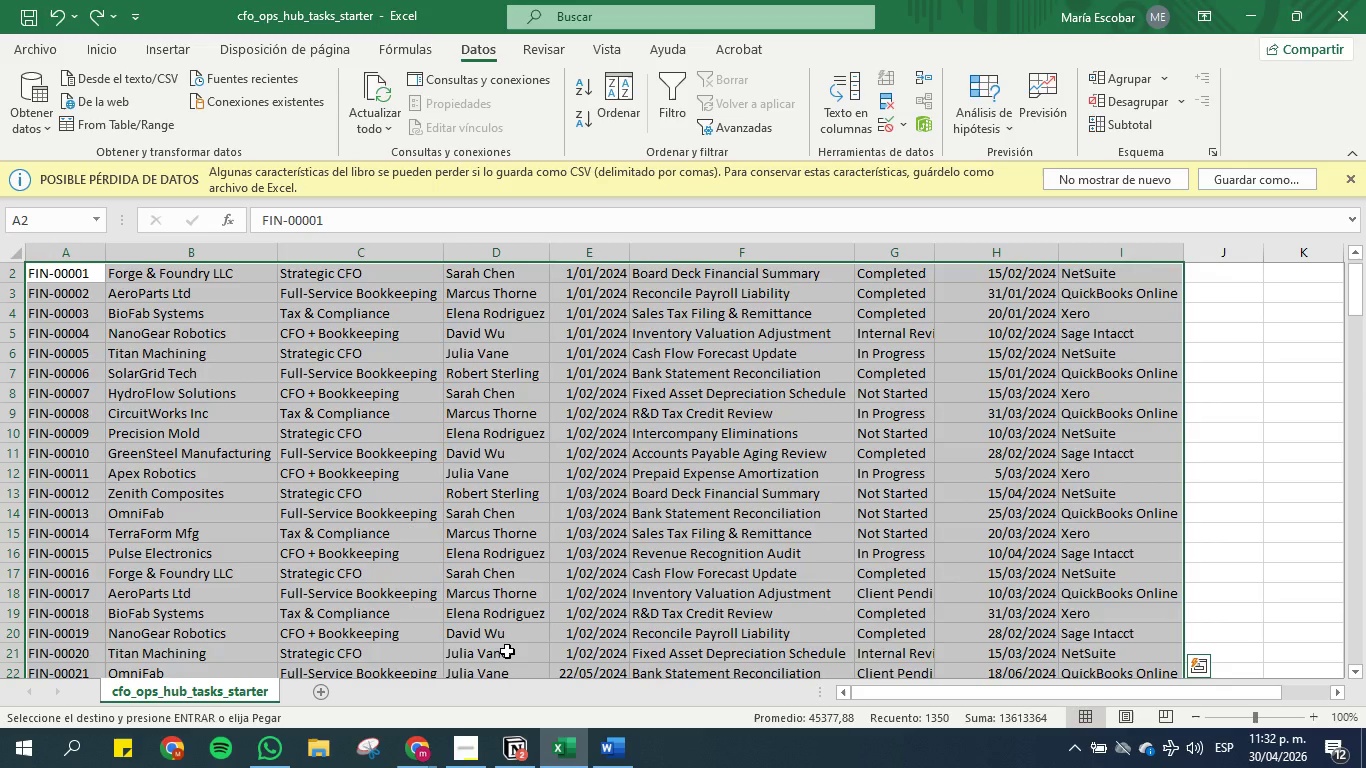 
key(Escape)
 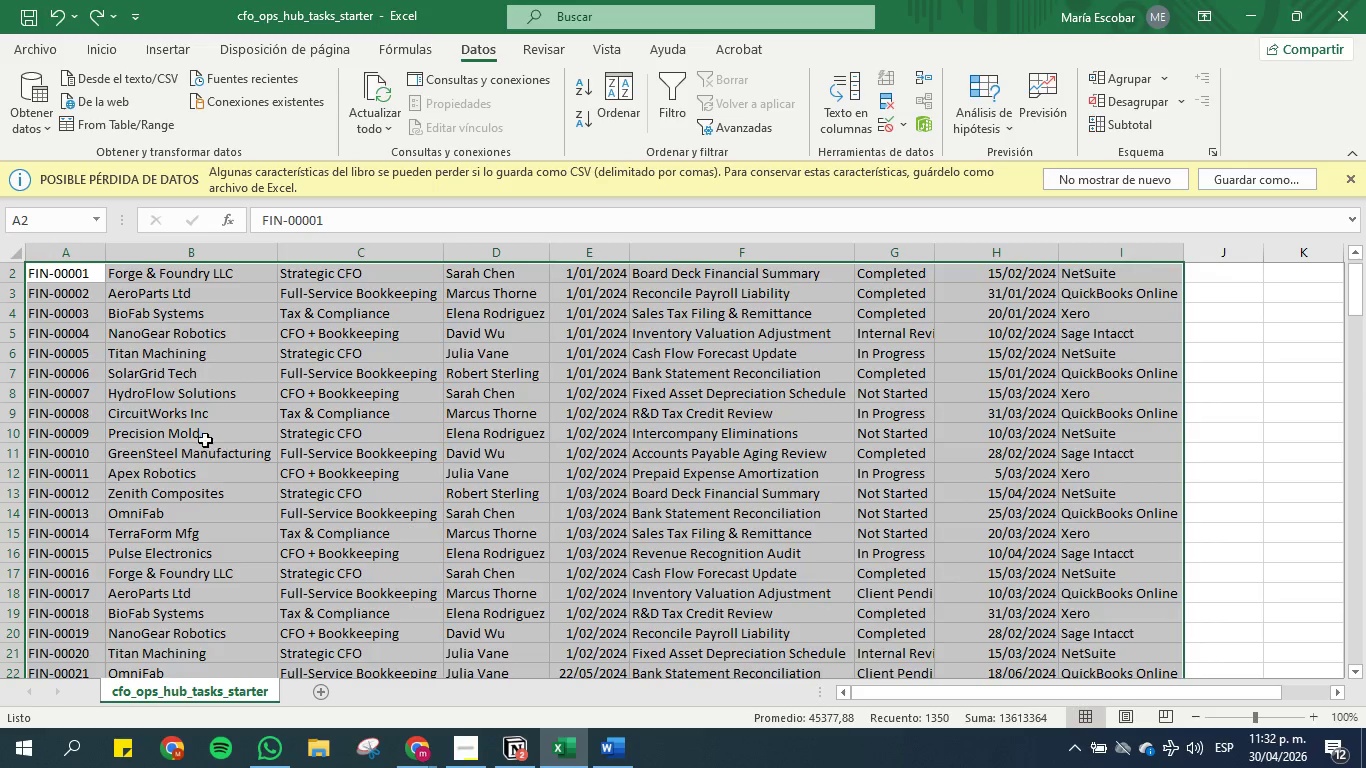 
left_click([207, 442])
 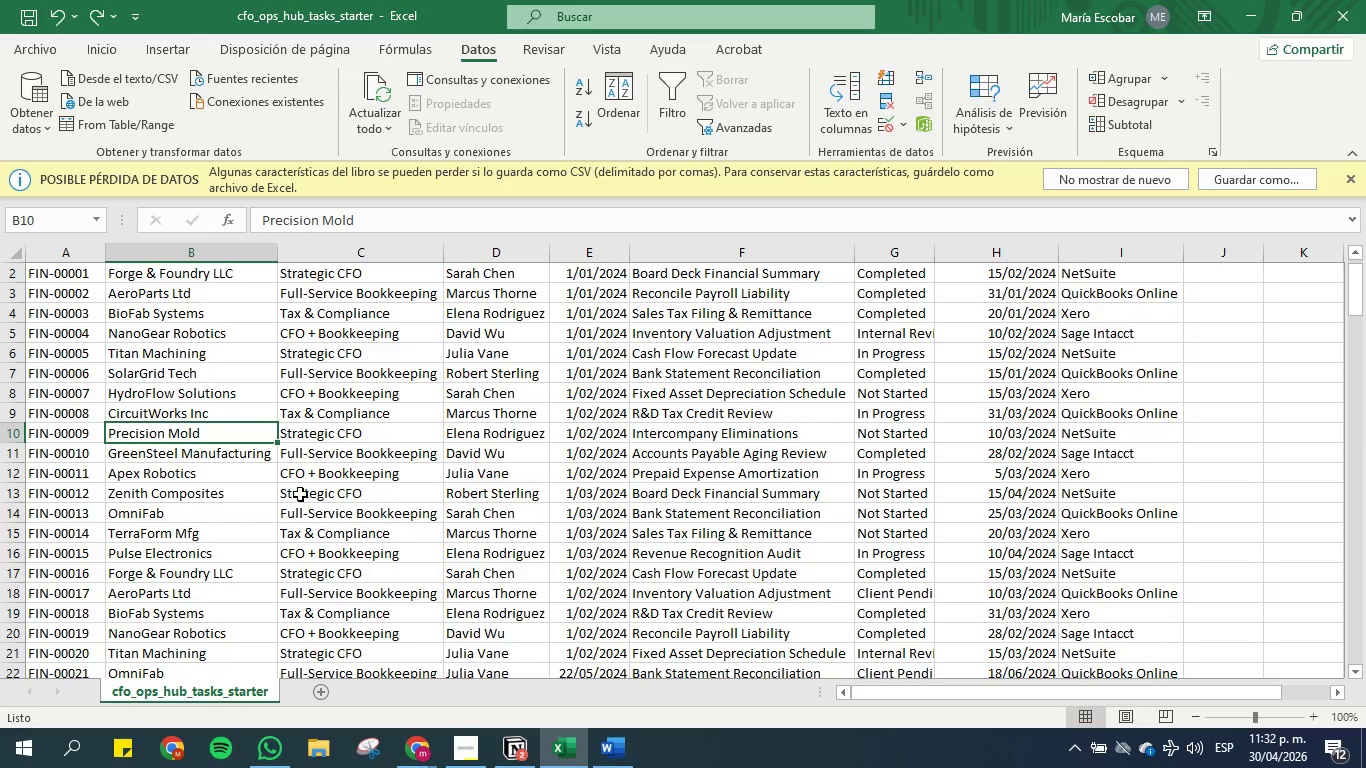 
scroll: coordinate [220, 498], scroll_direction: down, amount: 8.0
 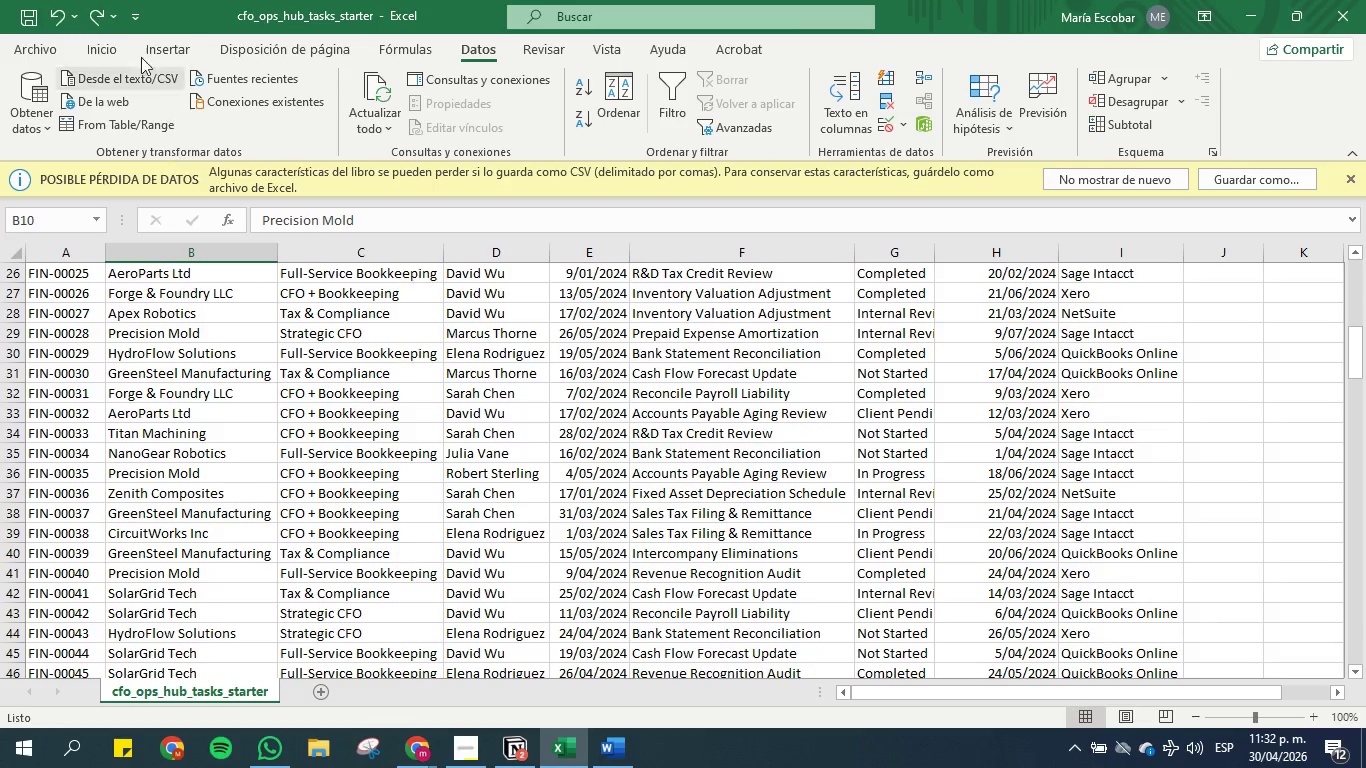 
left_click([93, 10])
 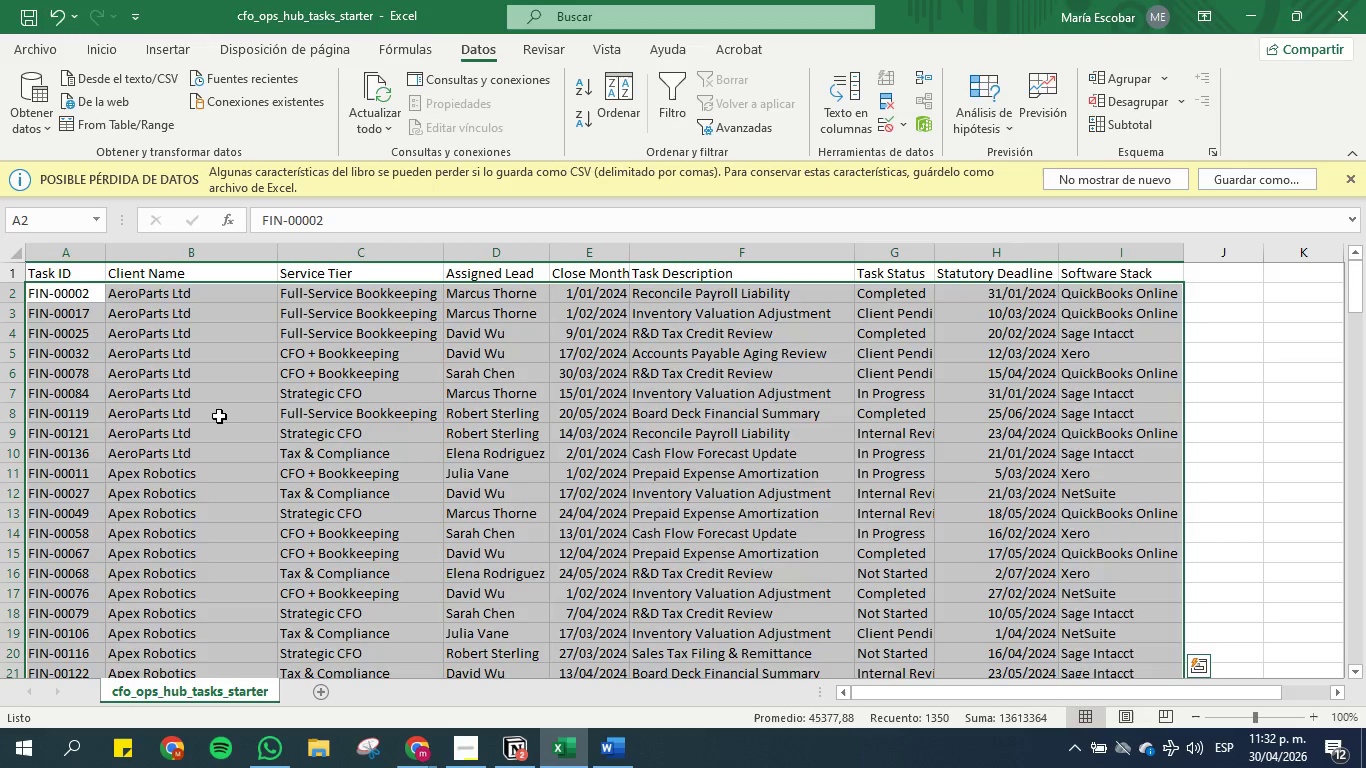 
left_click([222, 464])
 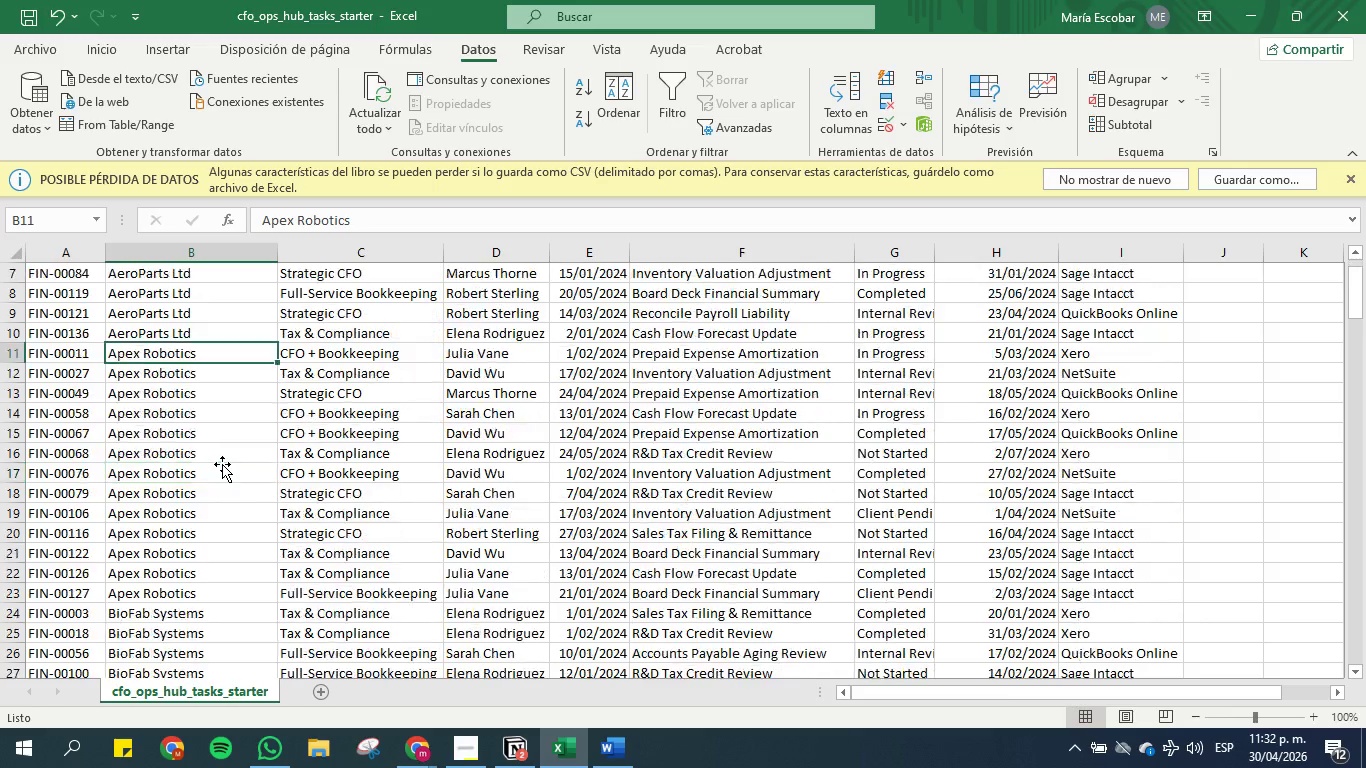 
left_click([184, 384])
 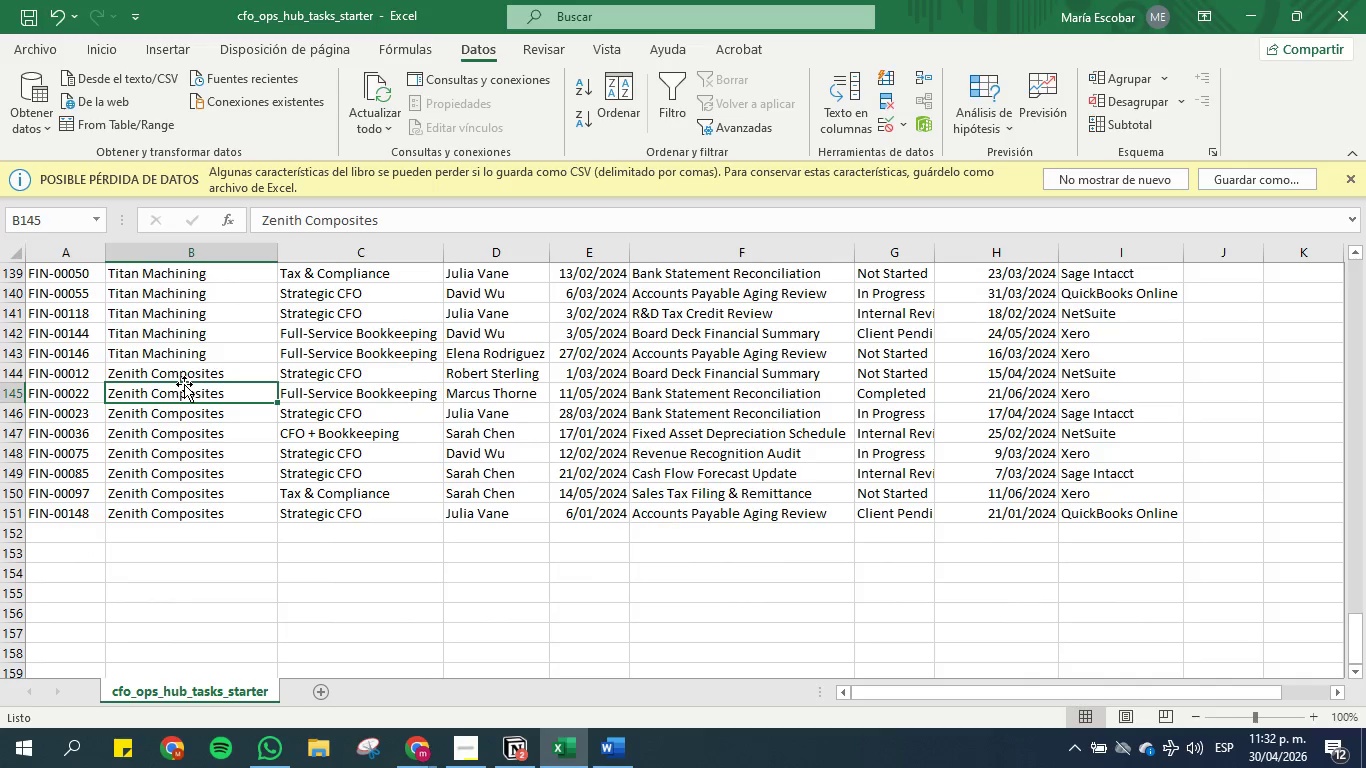 
scroll: coordinate [222, 459], scroll_direction: down, amount: 46.0
 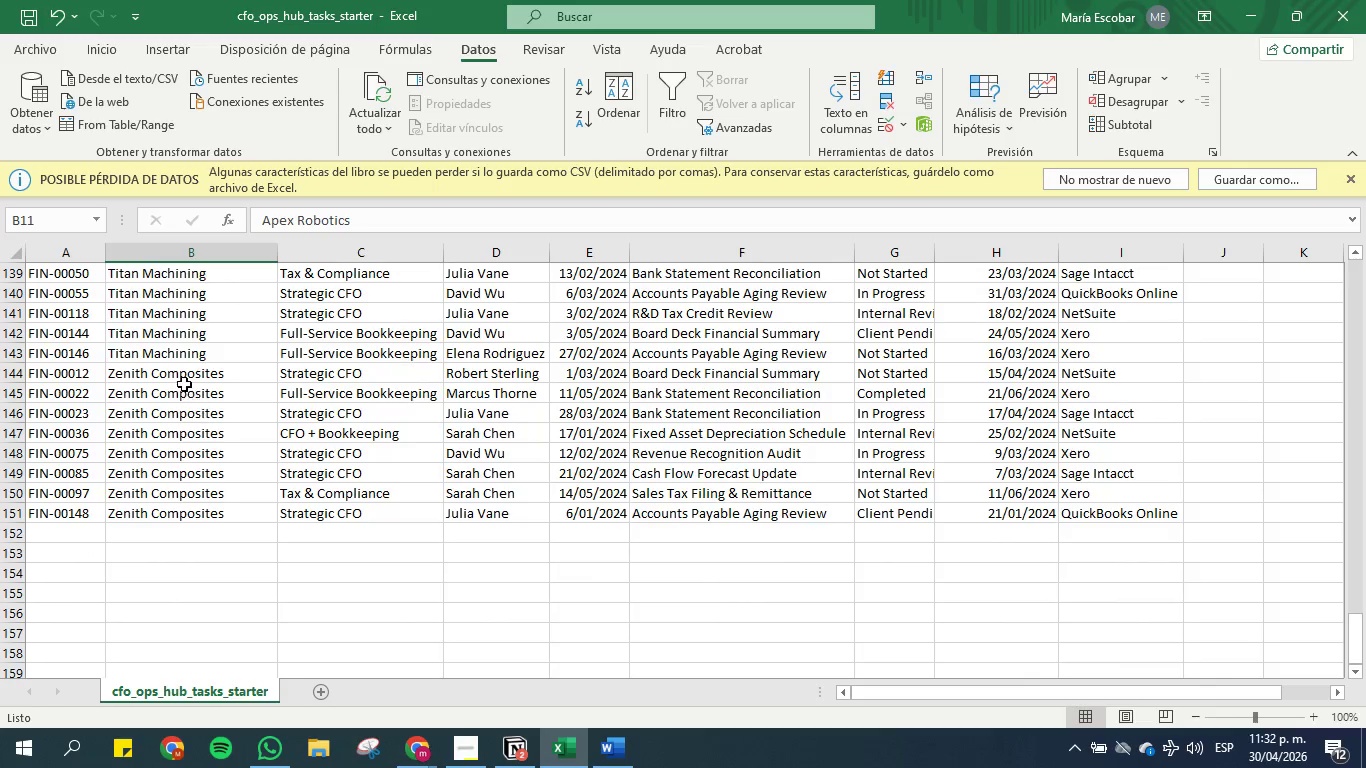 
hold_key(key=ControlLeft, duration=1.53)
 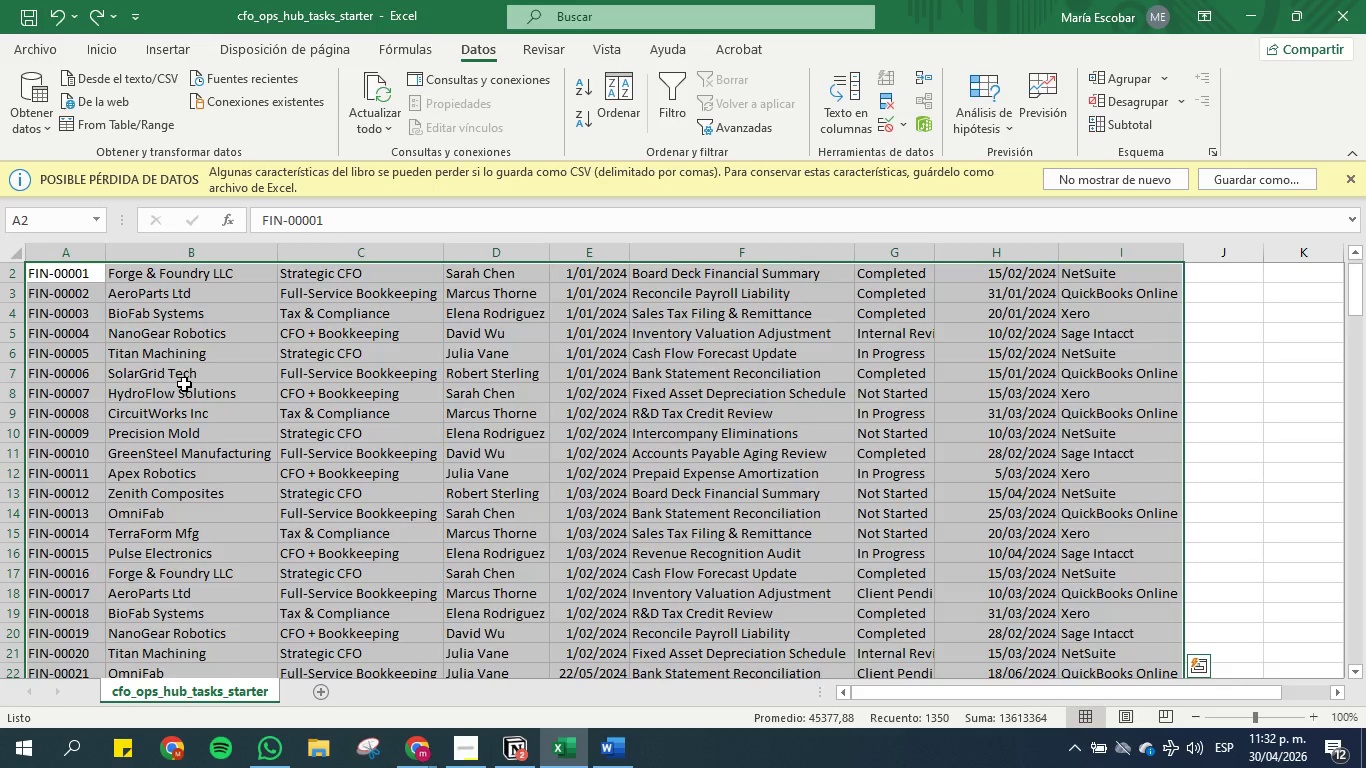 
hold_key(key=Z, duration=0.45)
 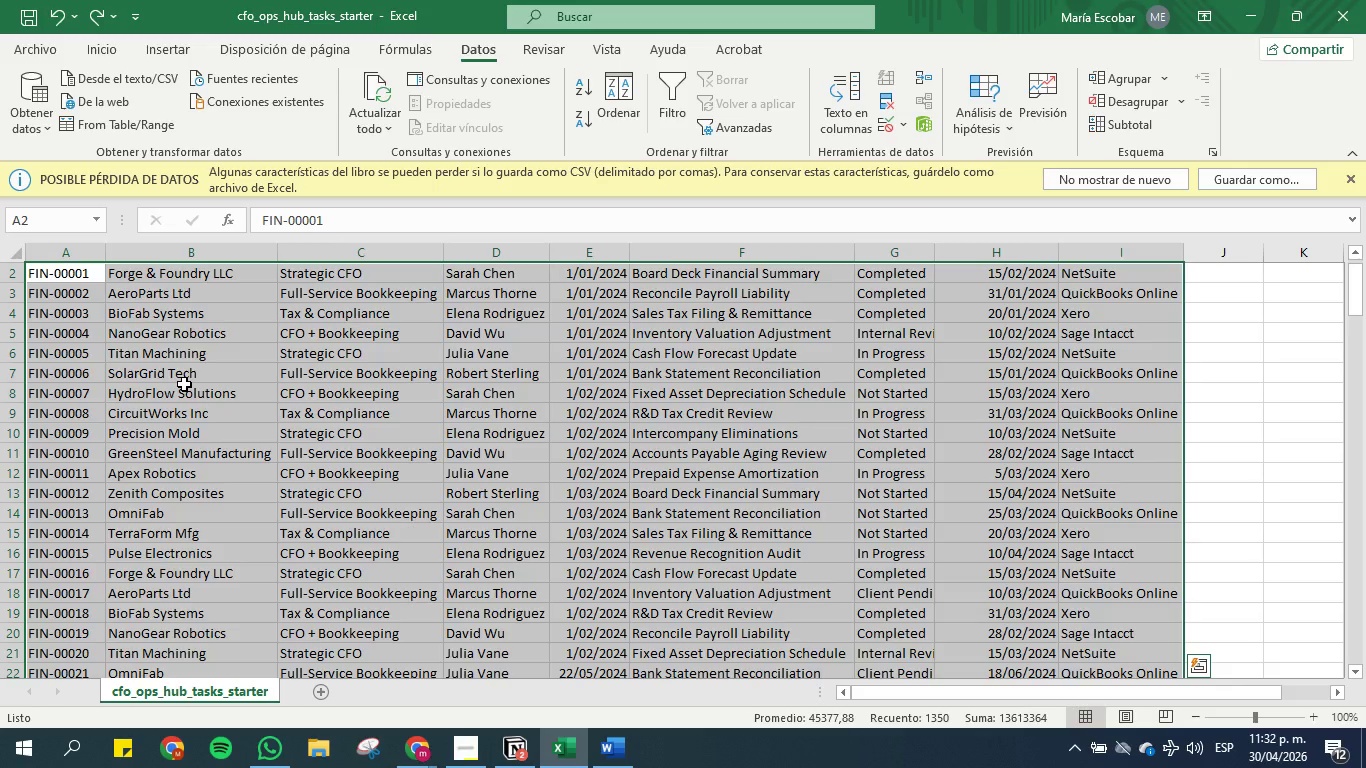 
hold_key(key=ControlLeft, duration=1.27)
 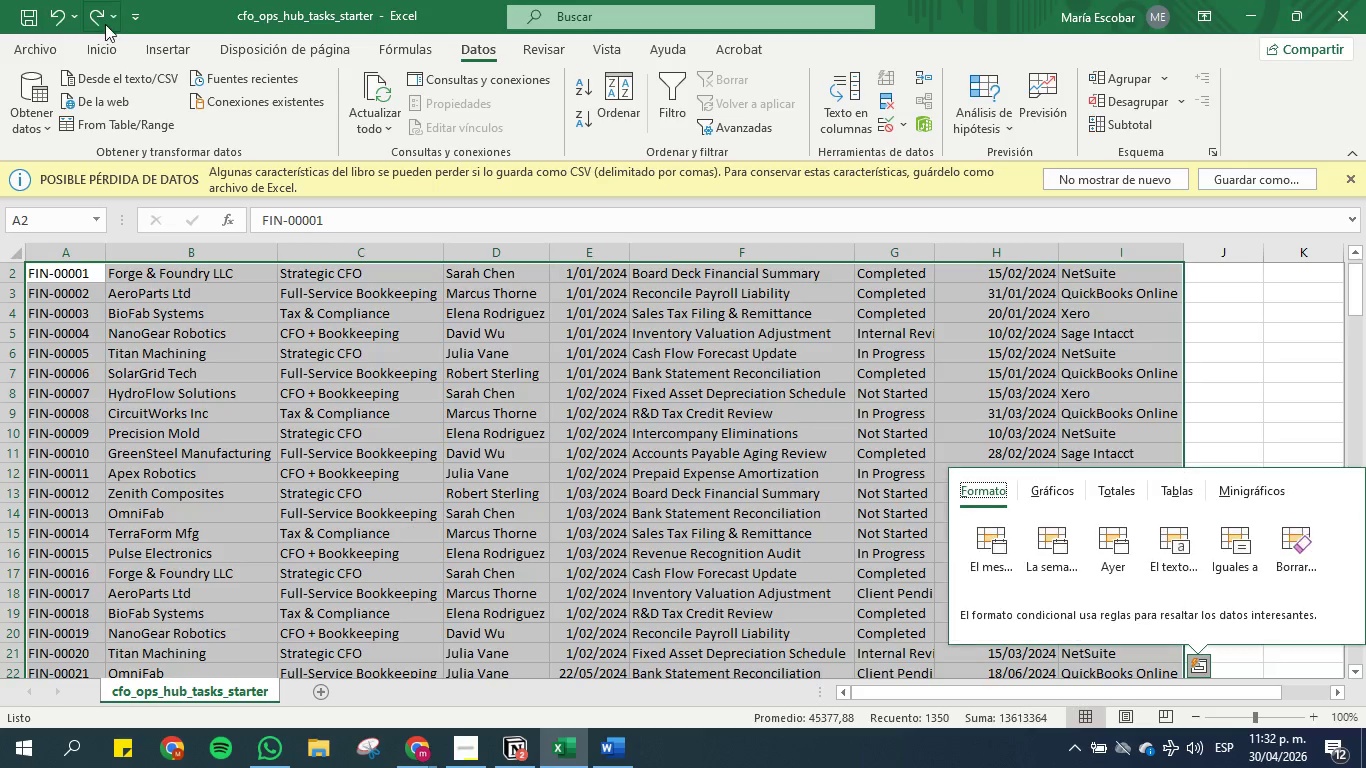 
left_click([102, 24])
 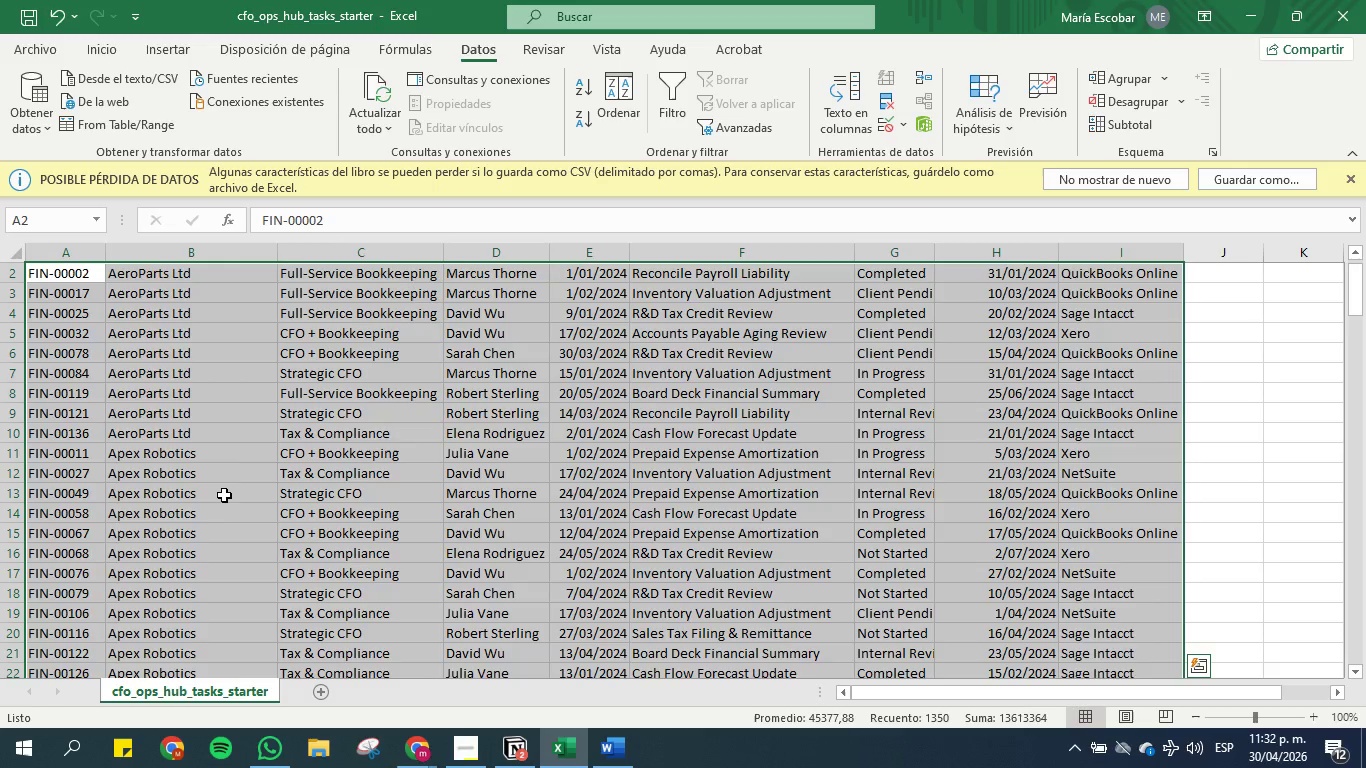 
scroll: coordinate [220, 495], scroll_direction: down, amount: 11.0
 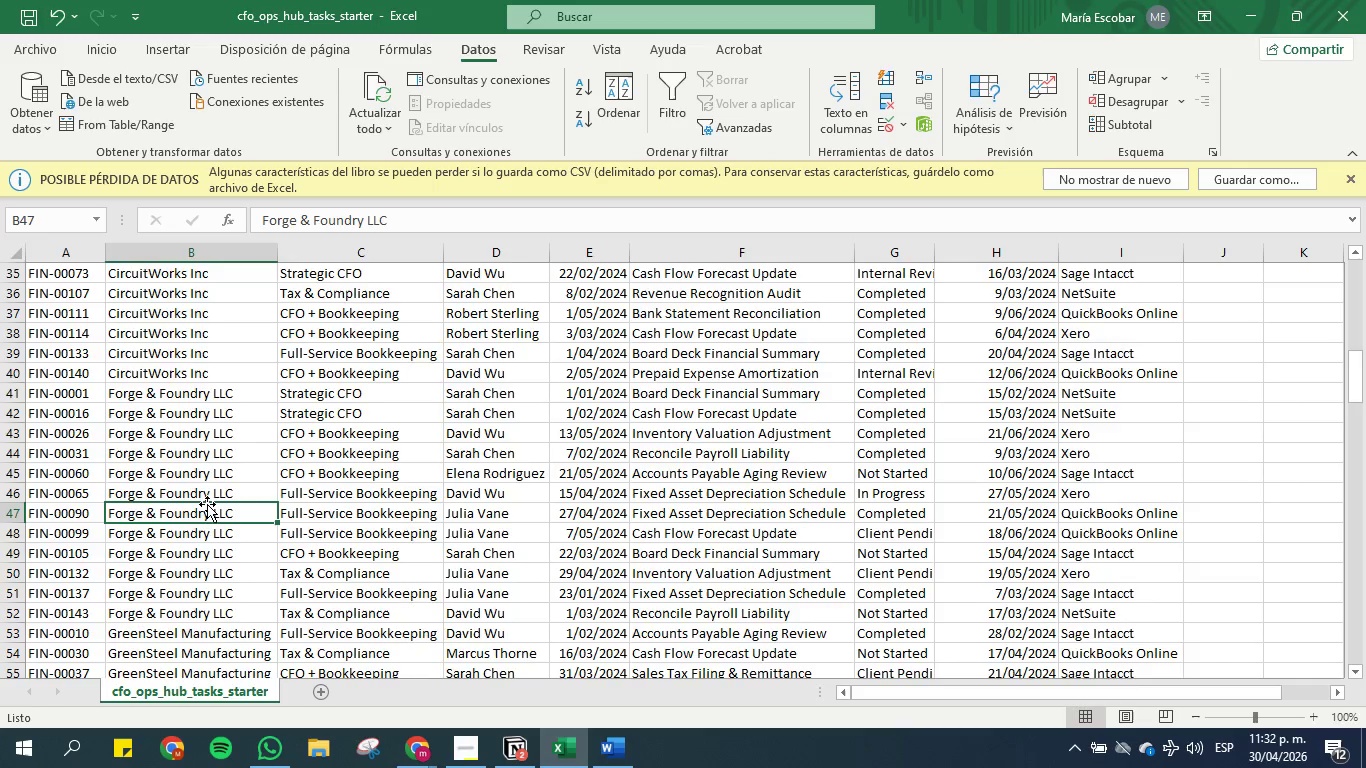 
left_click([196, 445])
 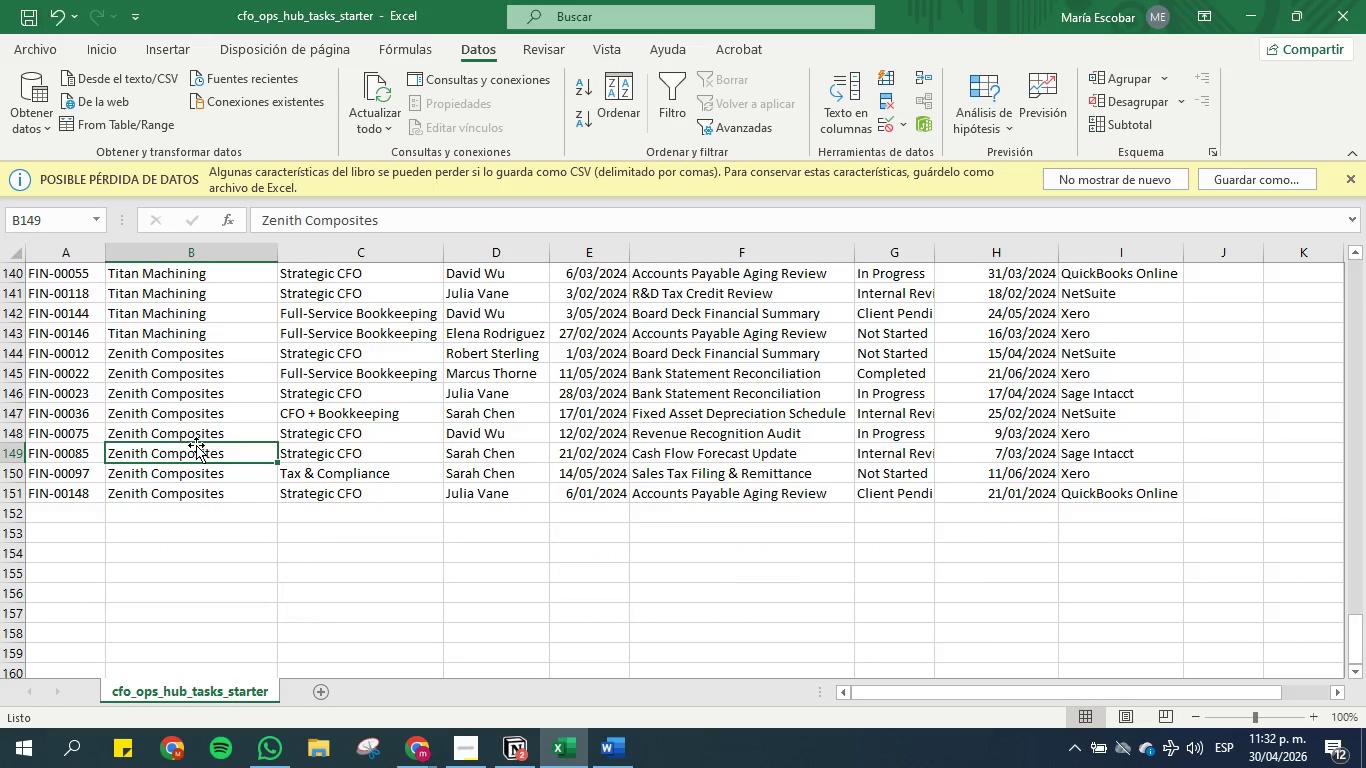 
scroll: coordinate [211, 509], scroll_direction: down, amount: 35.0
 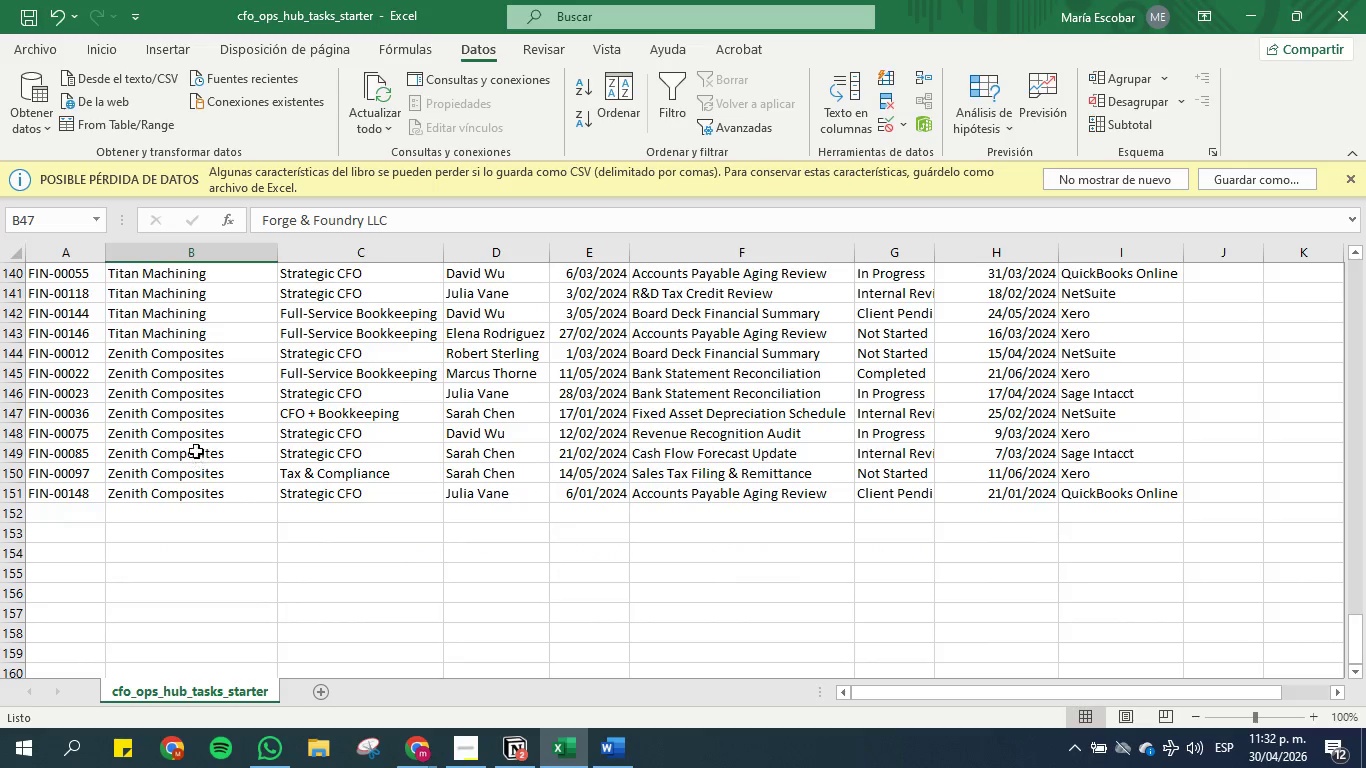 
key(Control+C)
 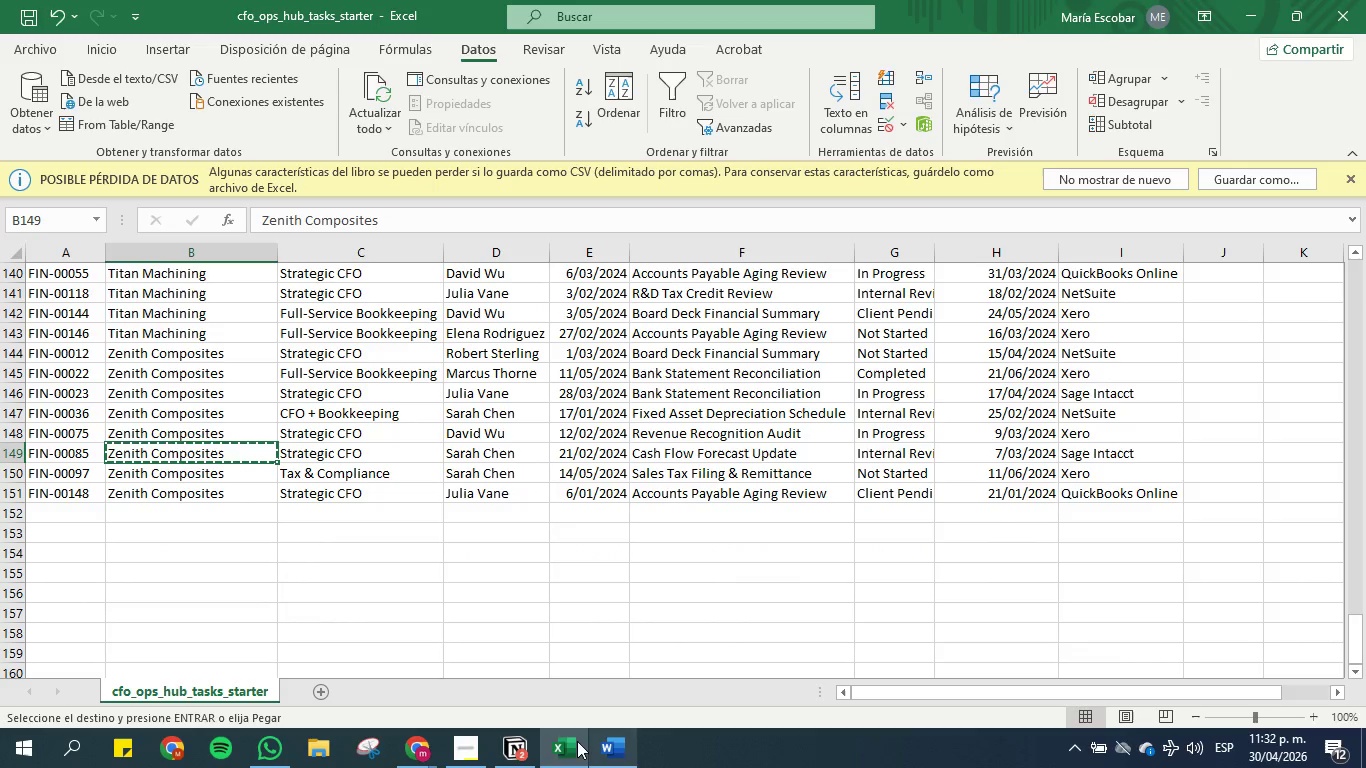 
left_click([516, 742])
 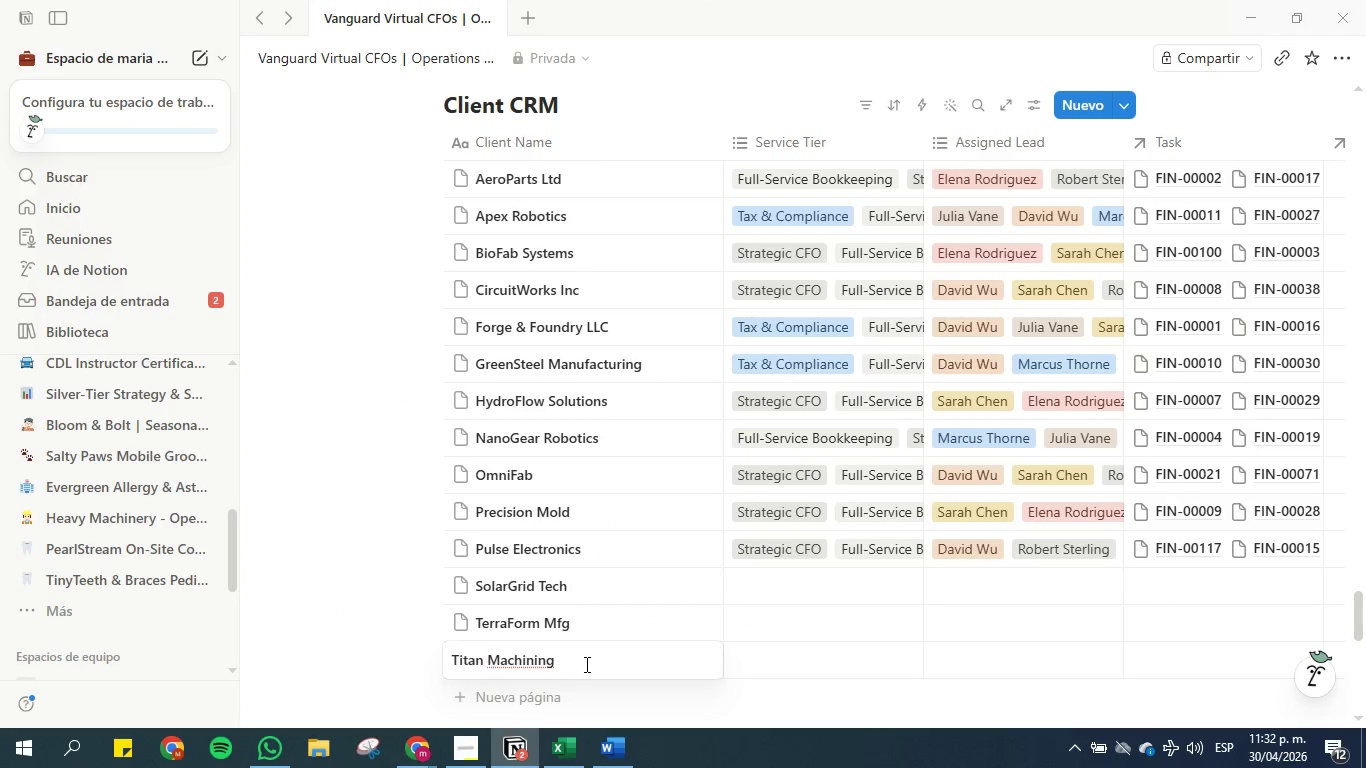 
double_click([385, 645])
 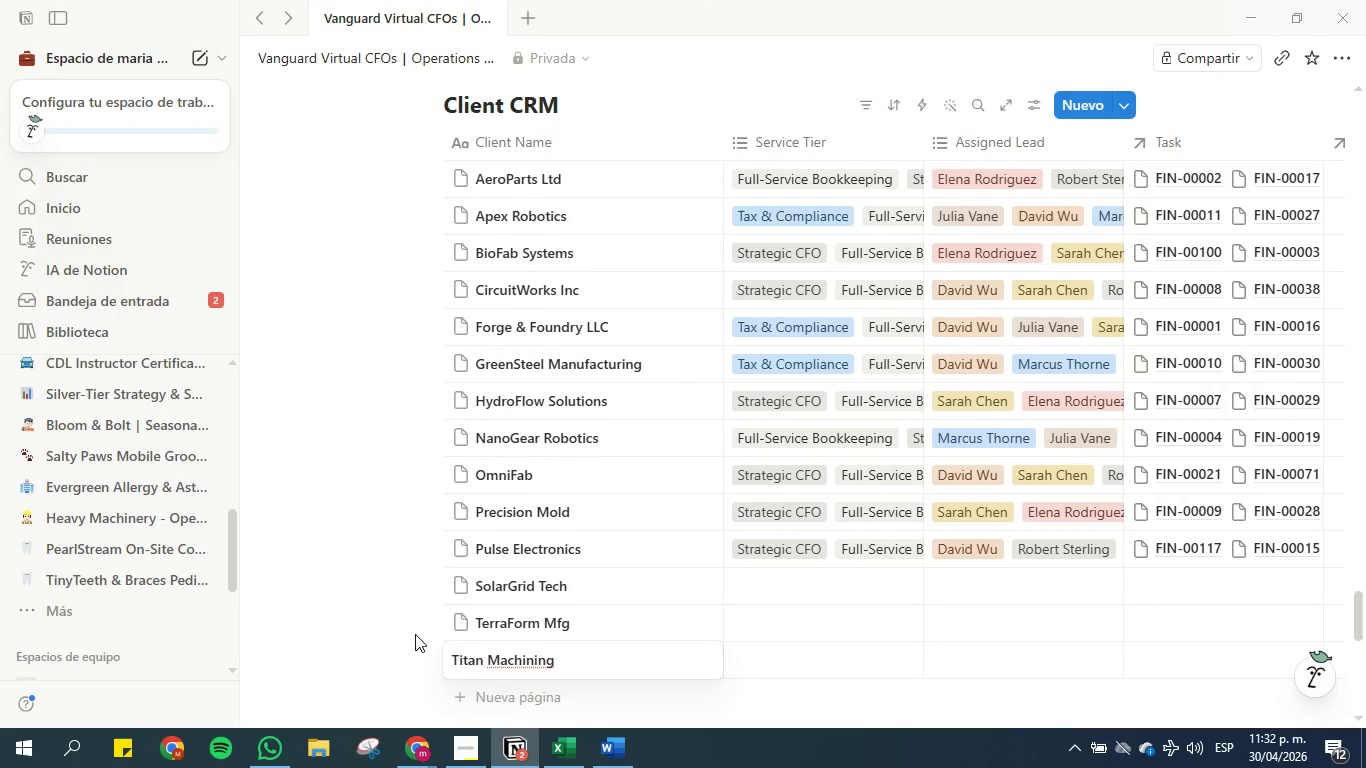 
scroll: coordinate [416, 633], scroll_direction: down, amount: 2.0
 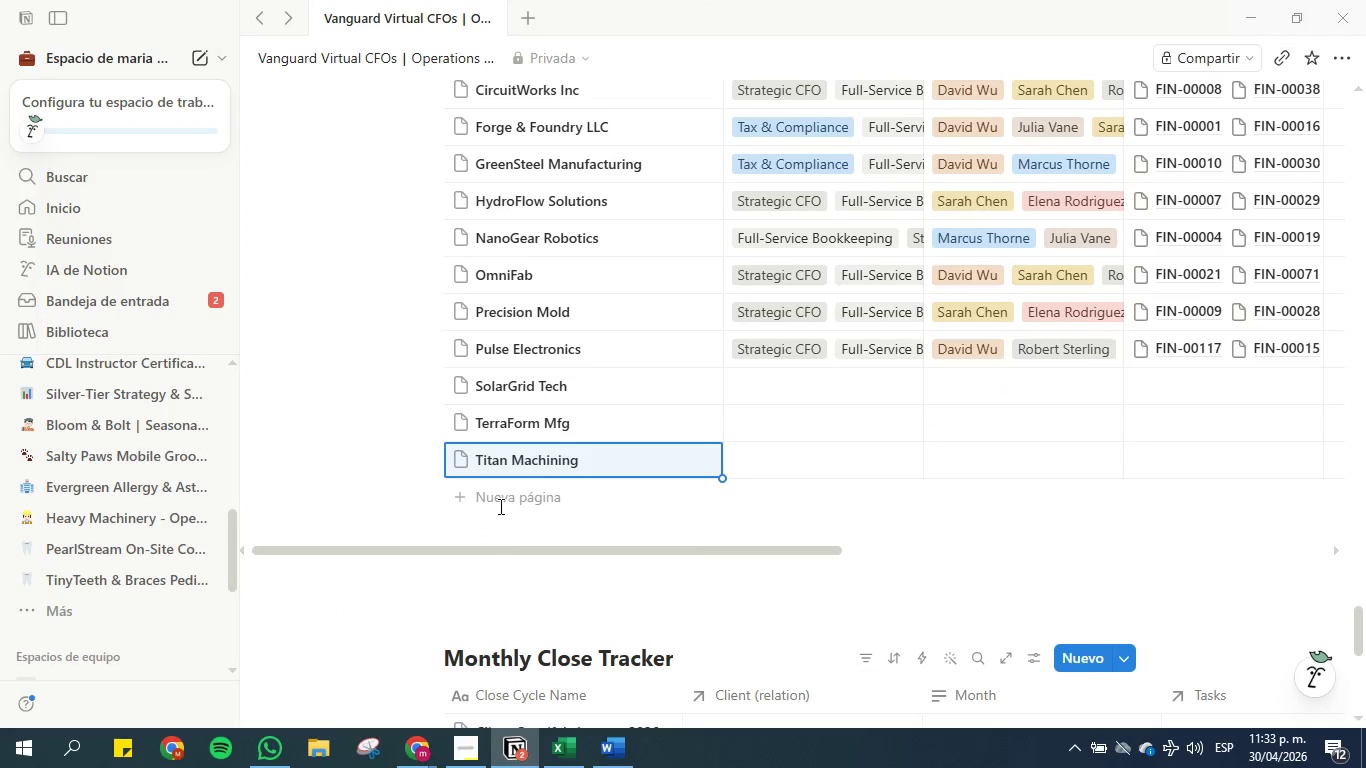 
left_click([497, 498])
 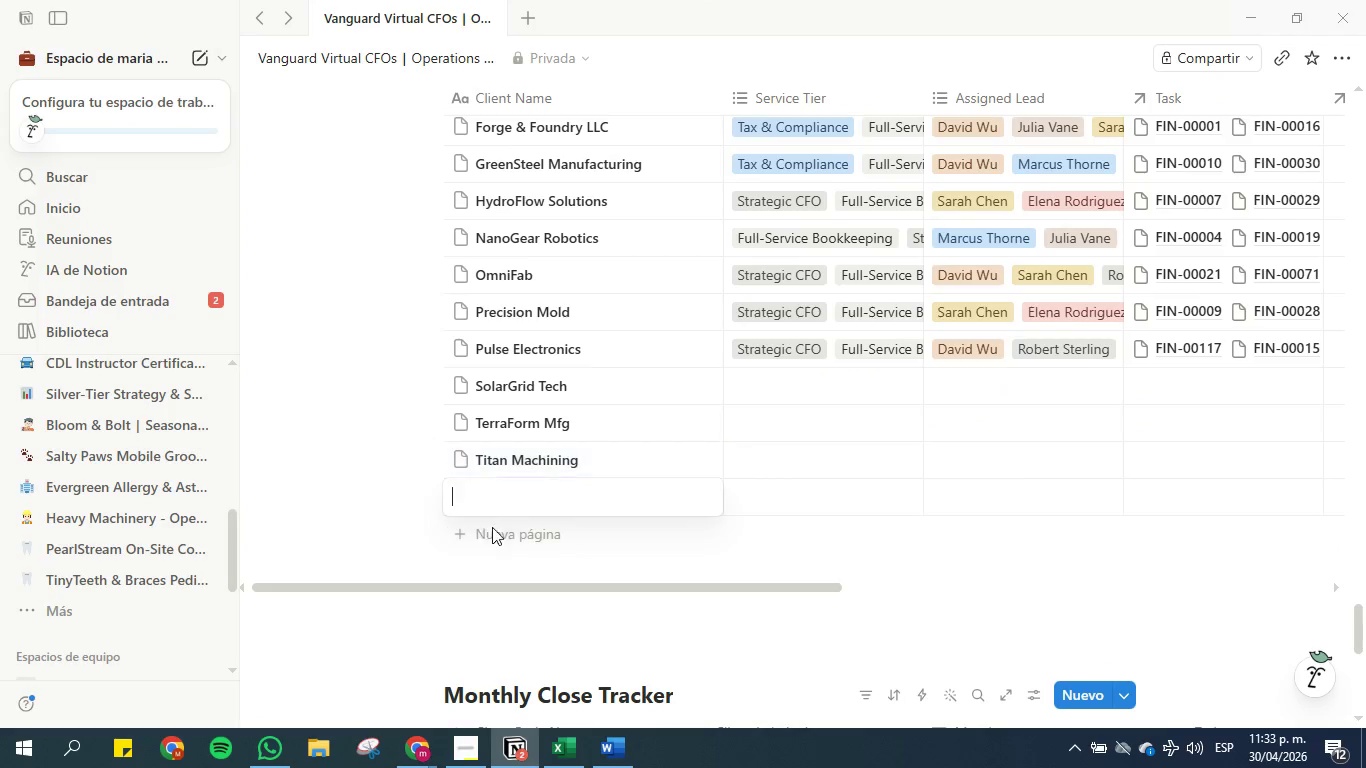 
left_click([486, 497])
 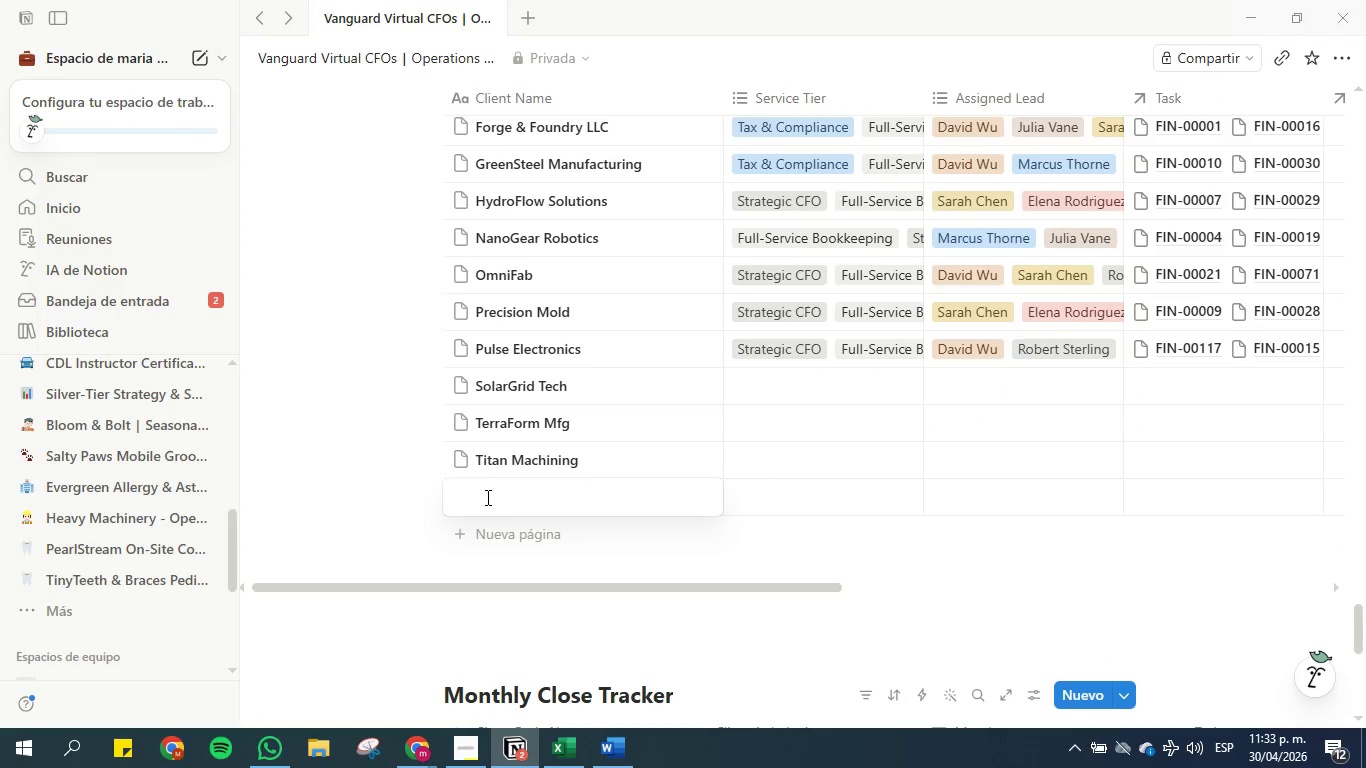 
key(Control+V)
 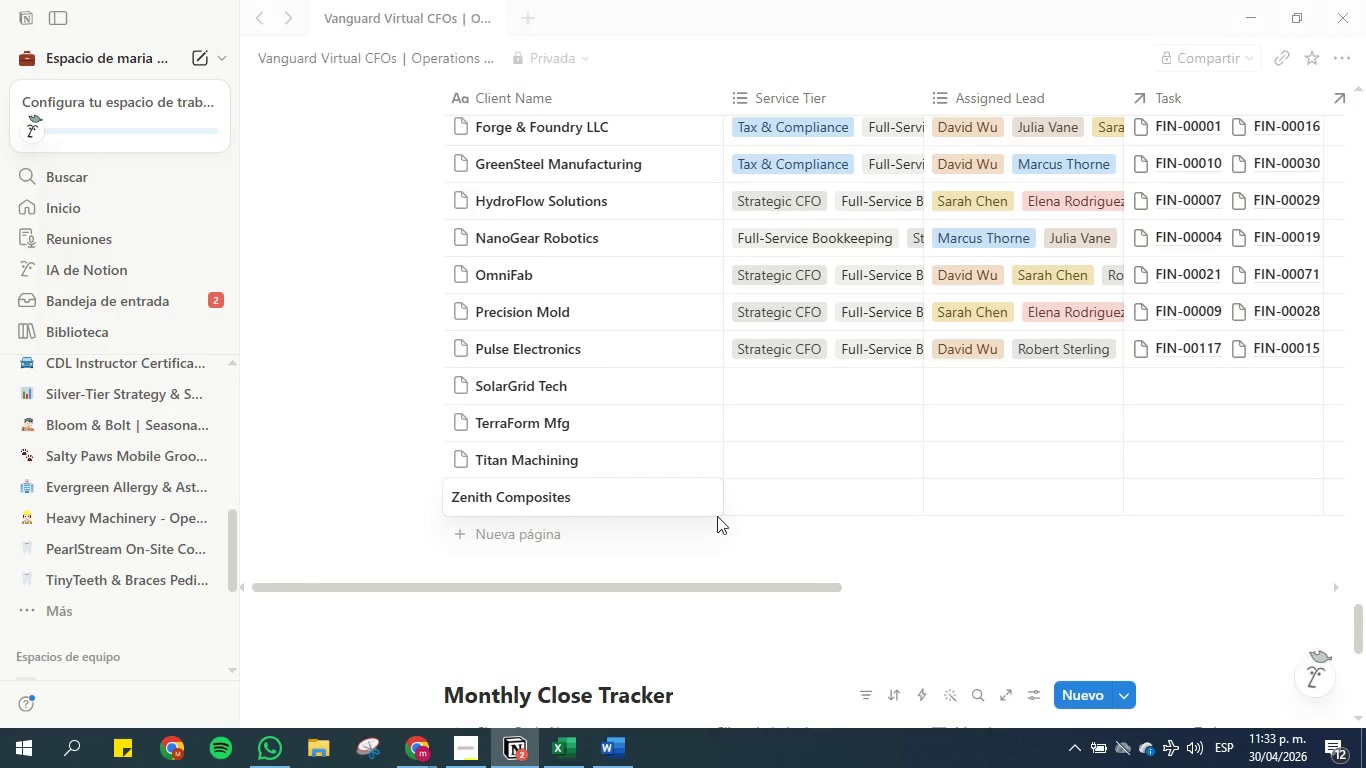 
left_click([708, 561])
 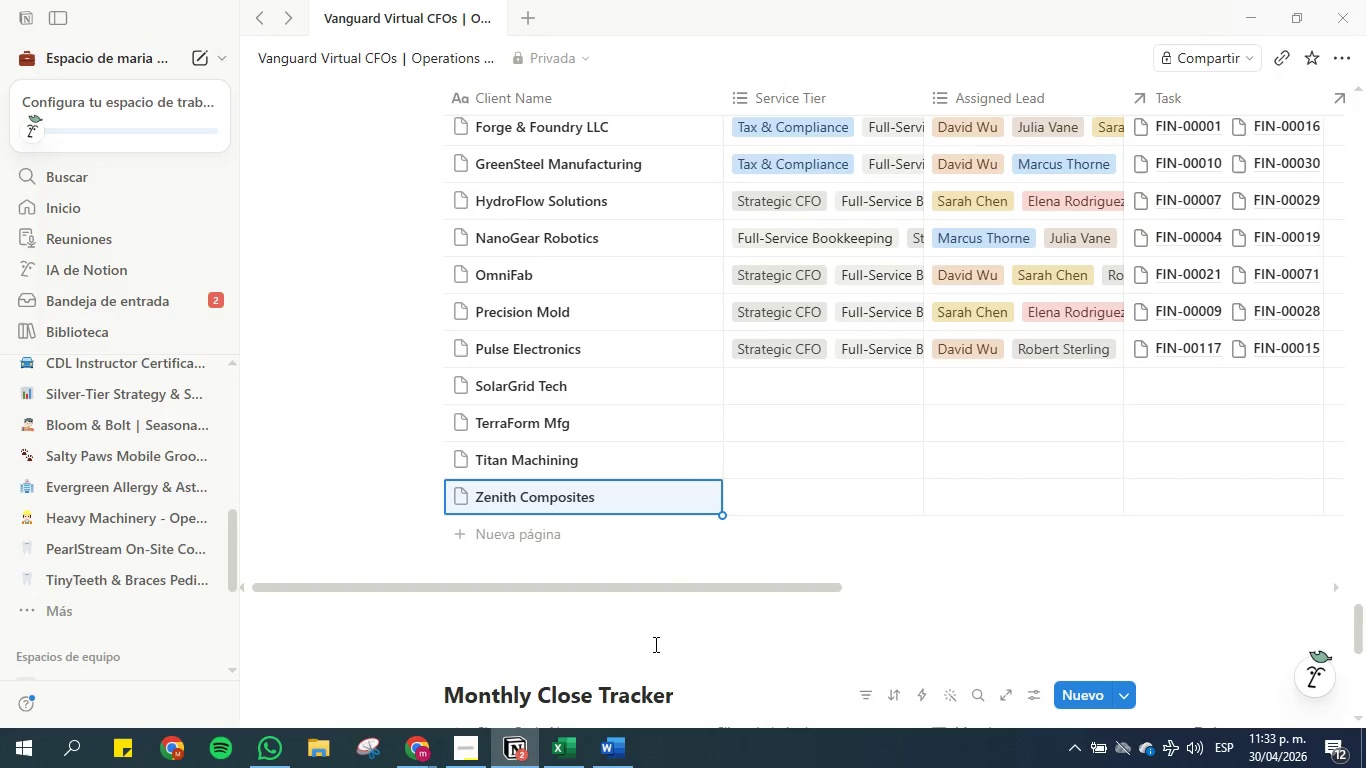 
left_click([570, 754])
 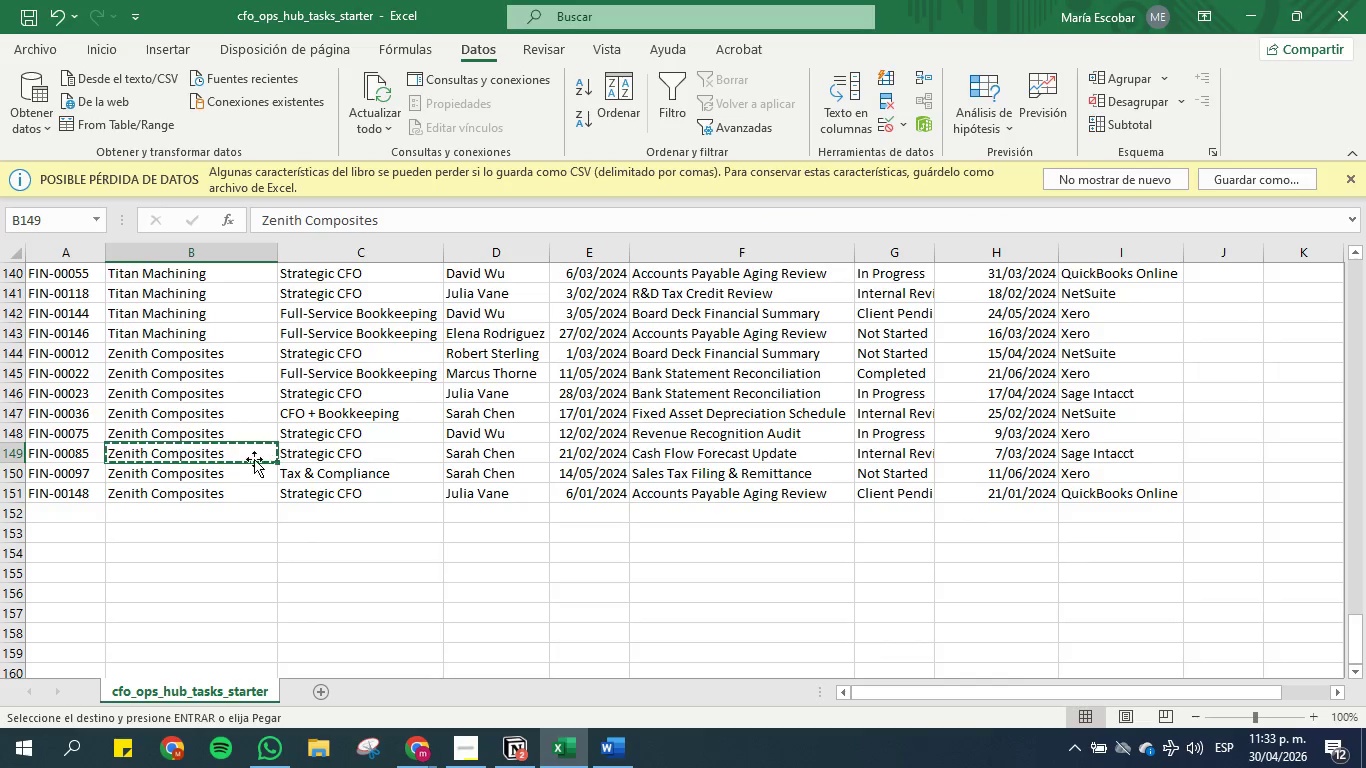 
scroll: coordinate [246, 449], scroll_direction: up, amount: 11.0
 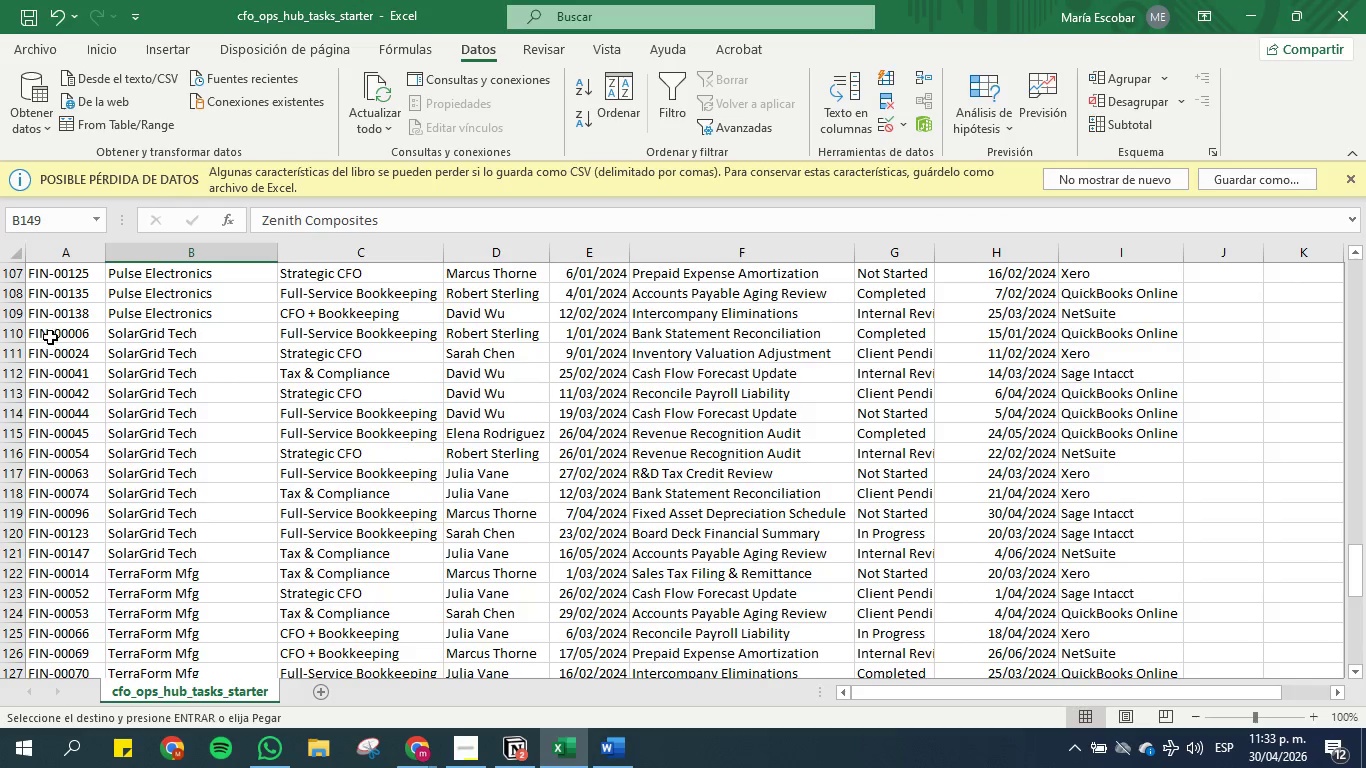 
left_click_drag(start_coordinate=[49, 334], to_coordinate=[78, 546])
 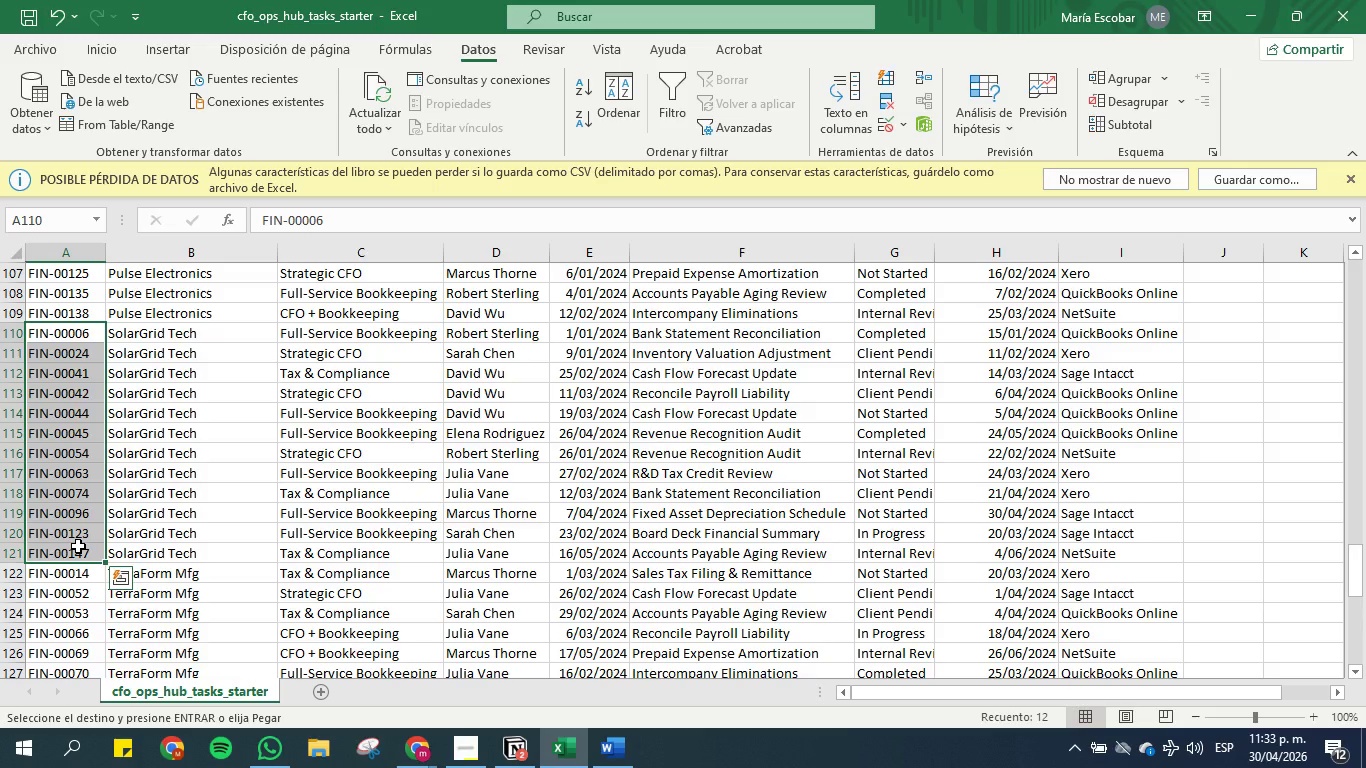 
key(Control+C)
 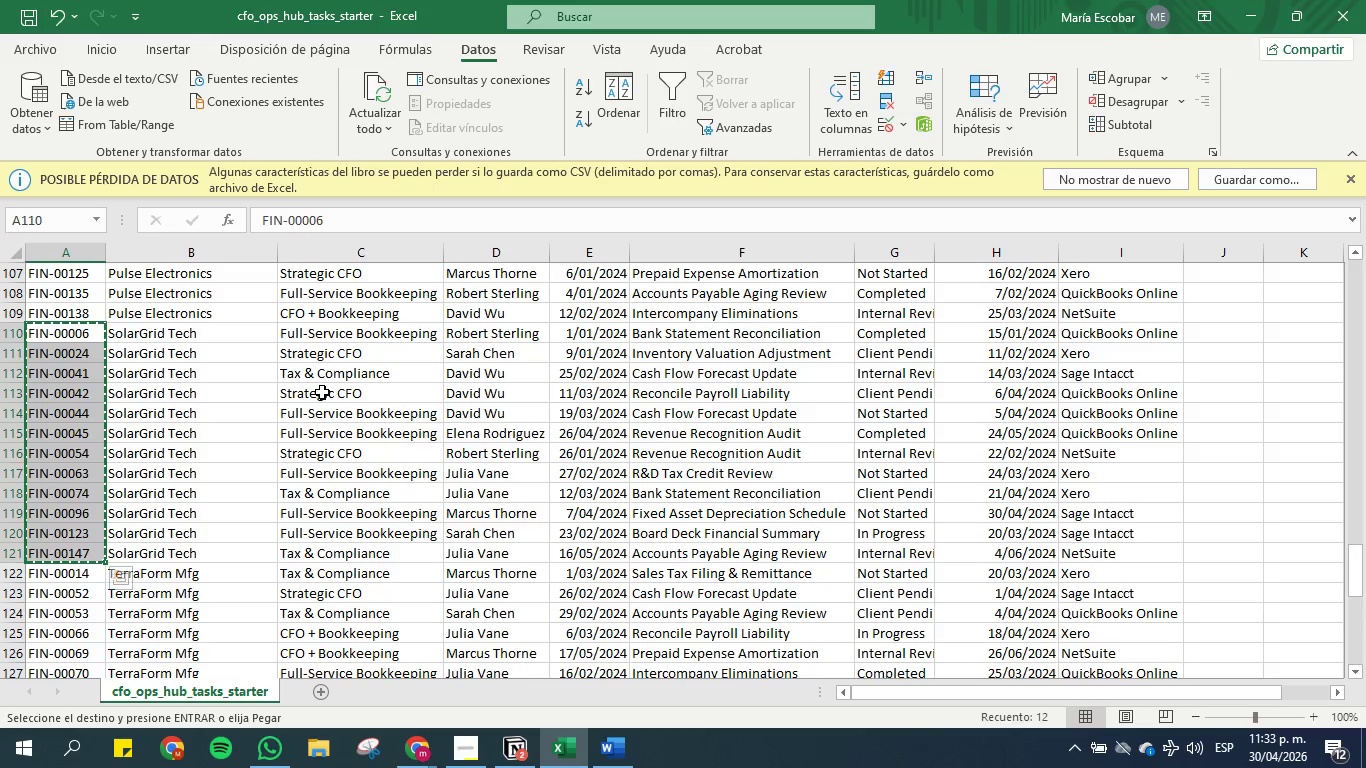 
wait(6.06)
 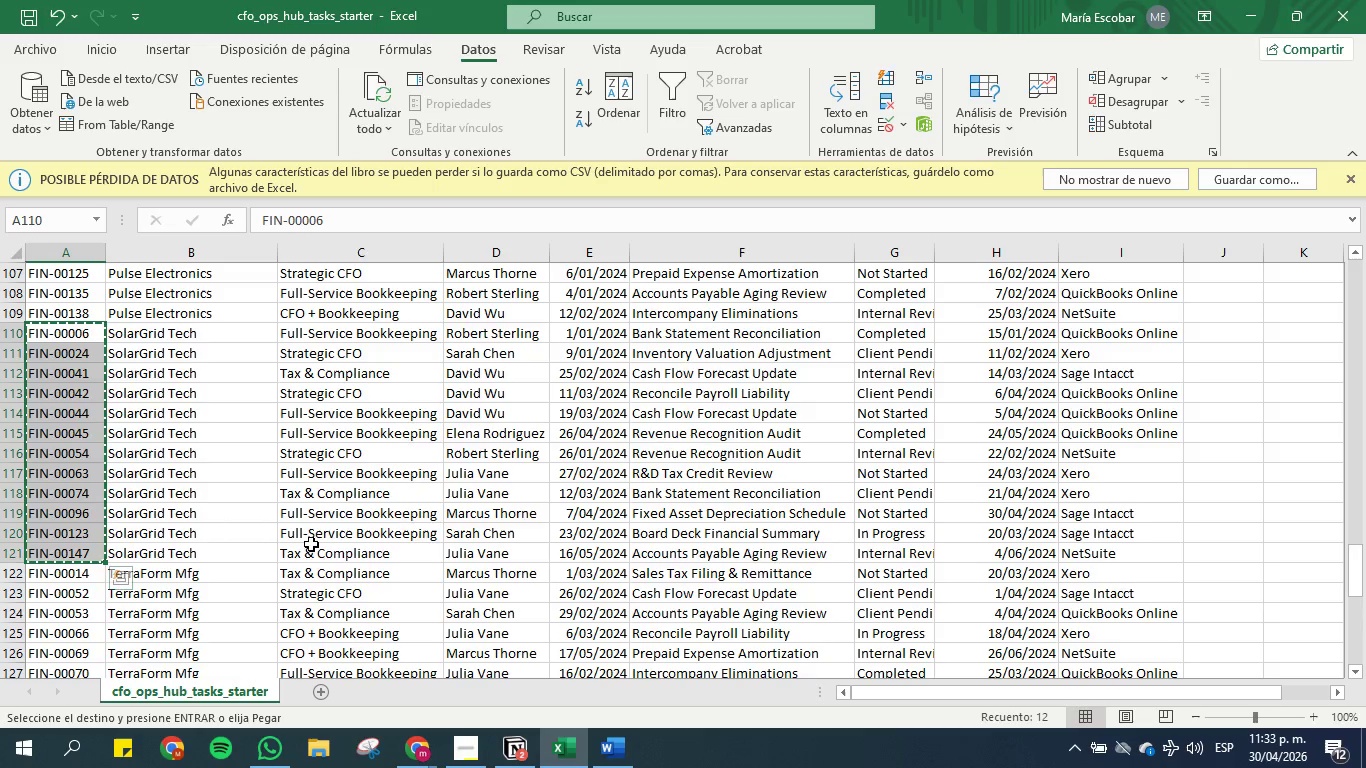 
left_click([515, 741])
 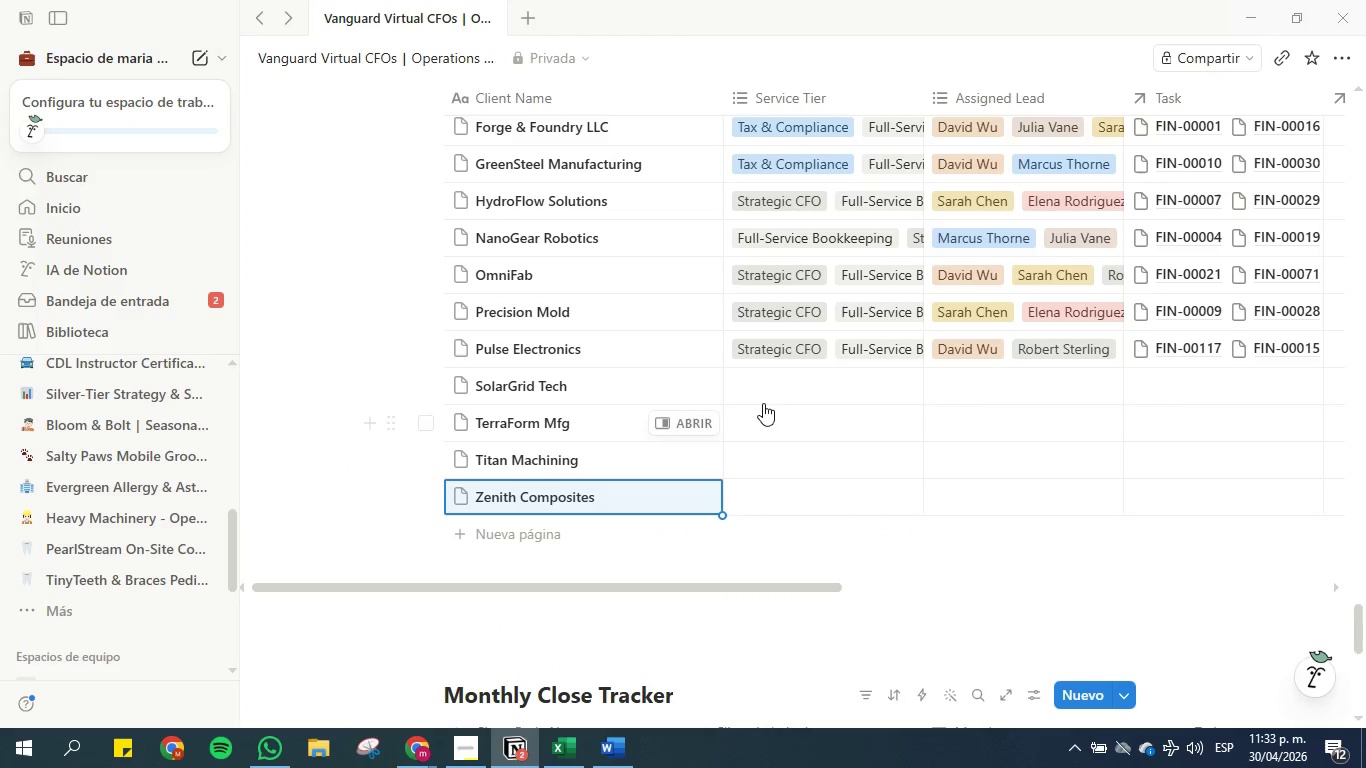 
left_click([774, 377])
 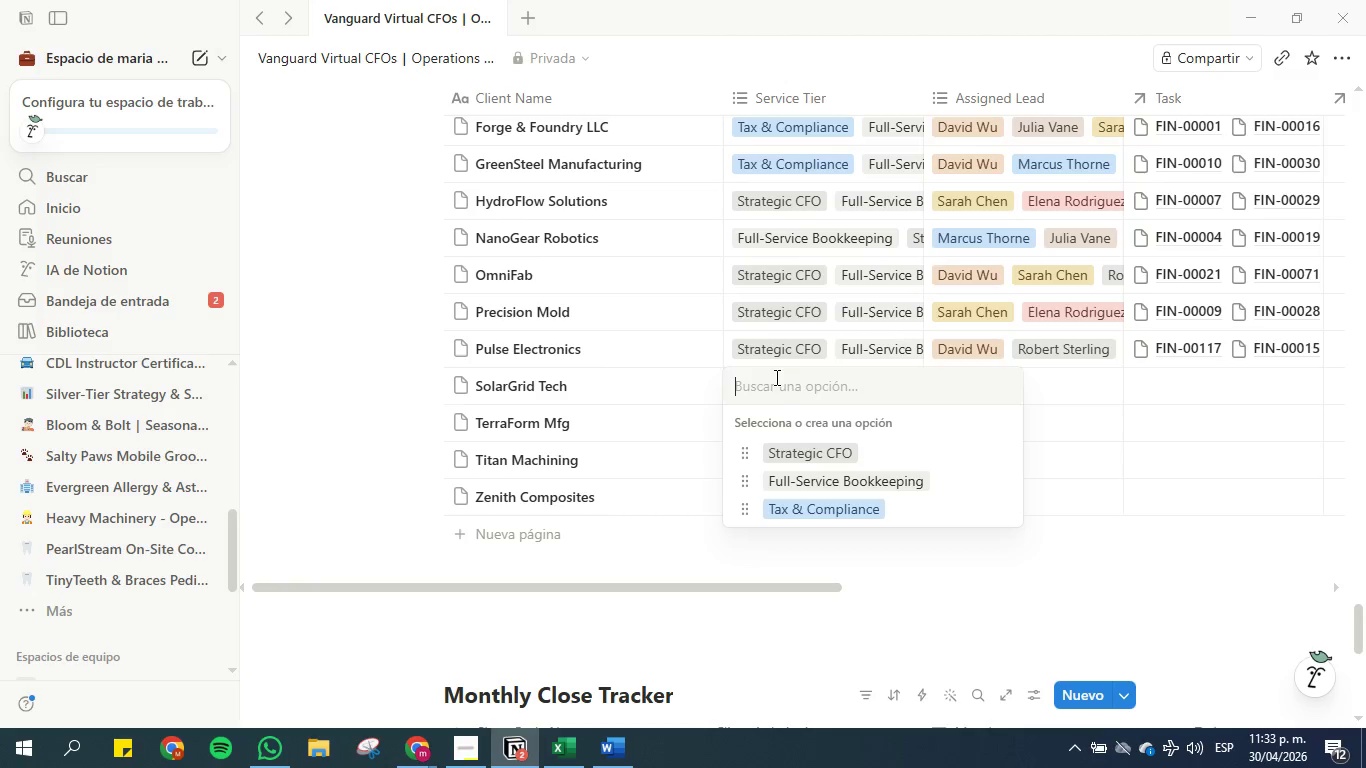 
left_click([794, 442])
 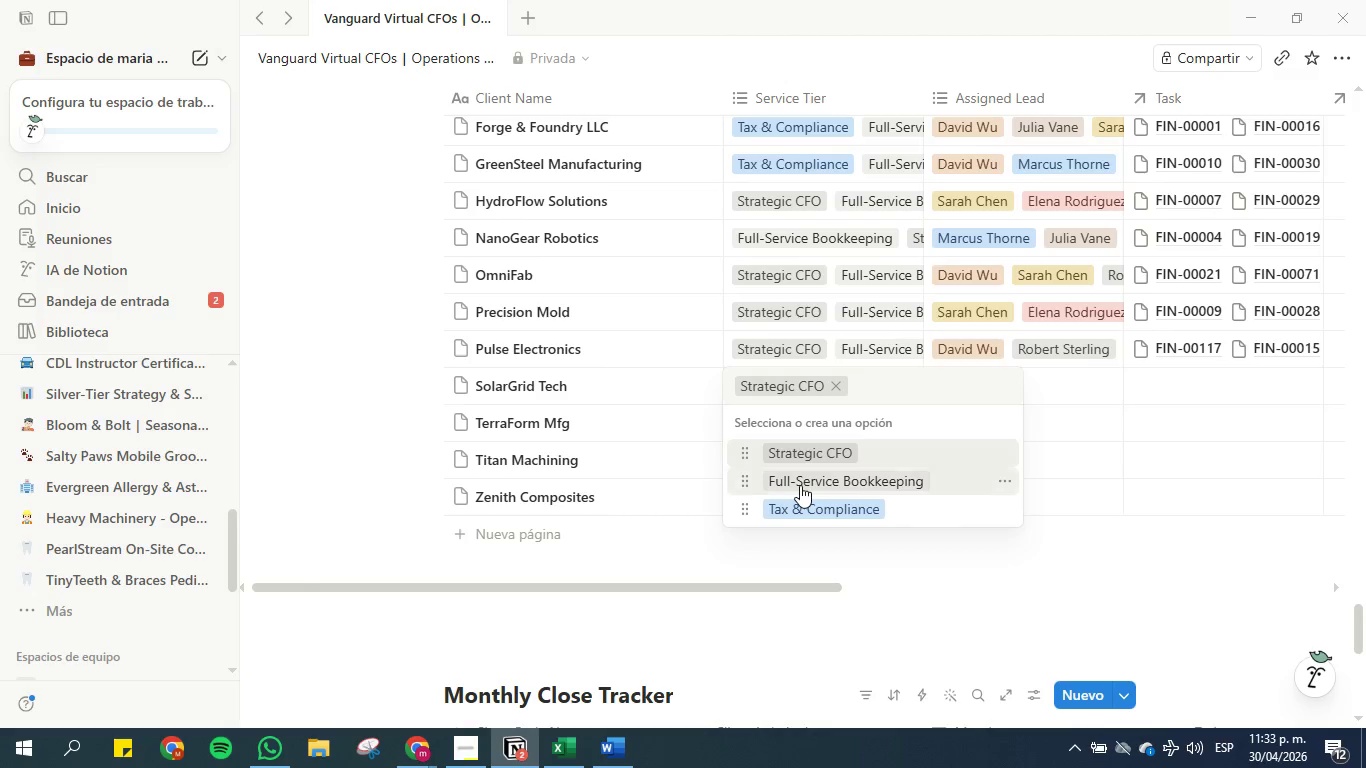 
left_click([800, 485])
 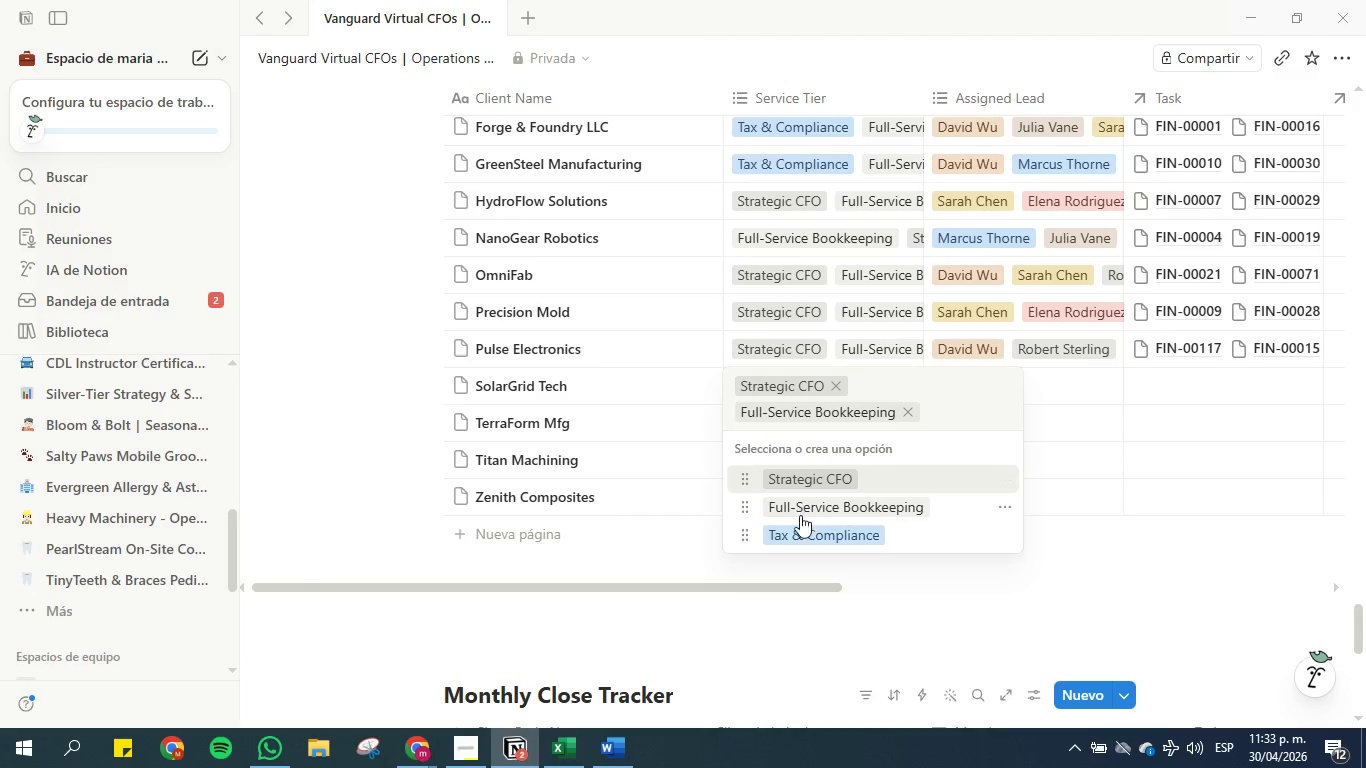 
left_click([801, 530])
 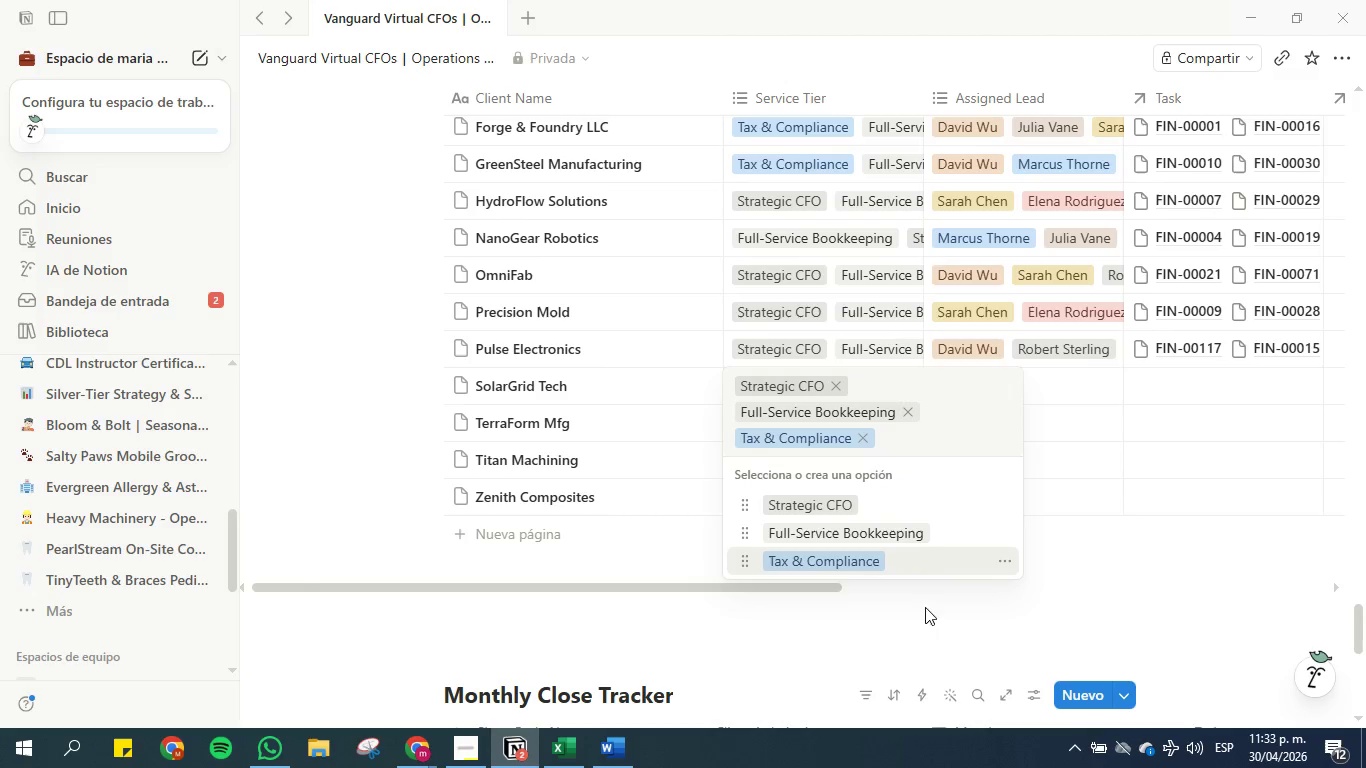 
left_click([935, 619])
 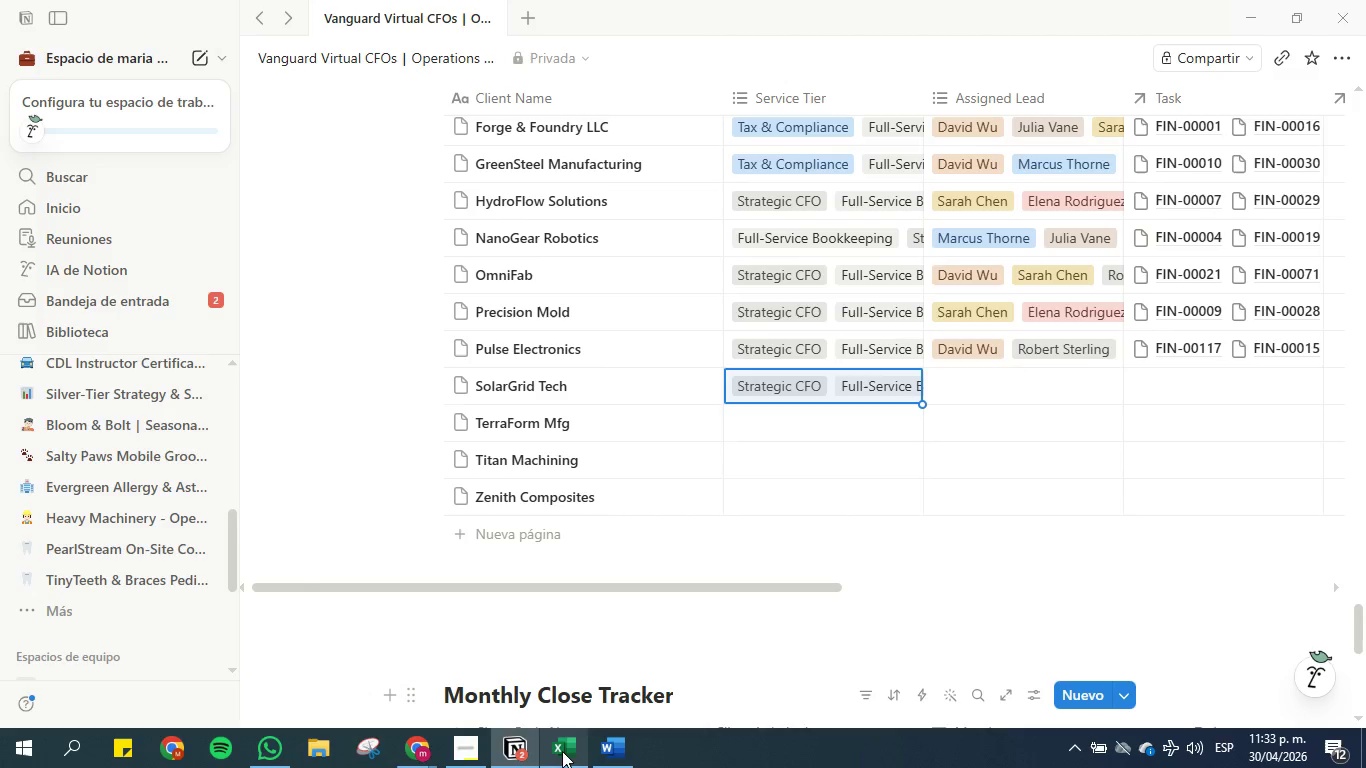 
left_click([1207, 372])
 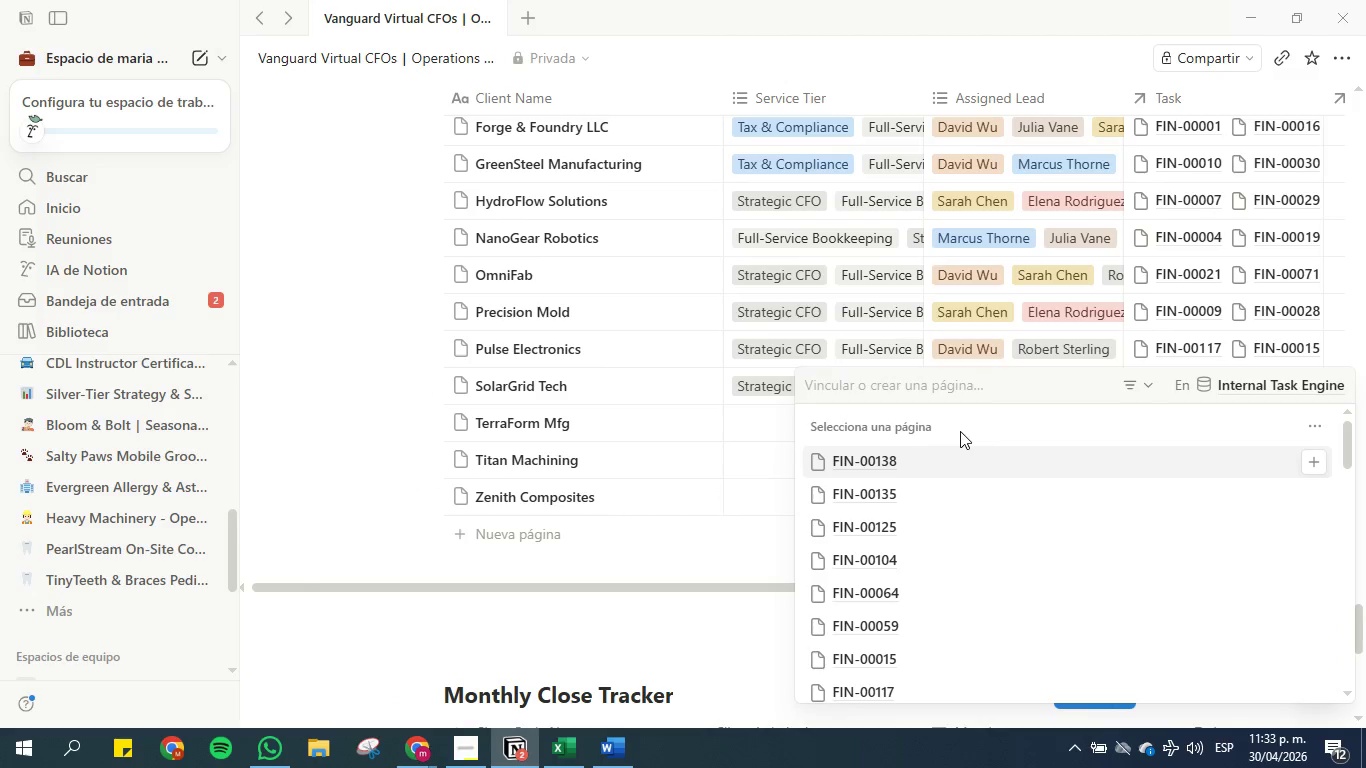 
left_click([898, 386])
 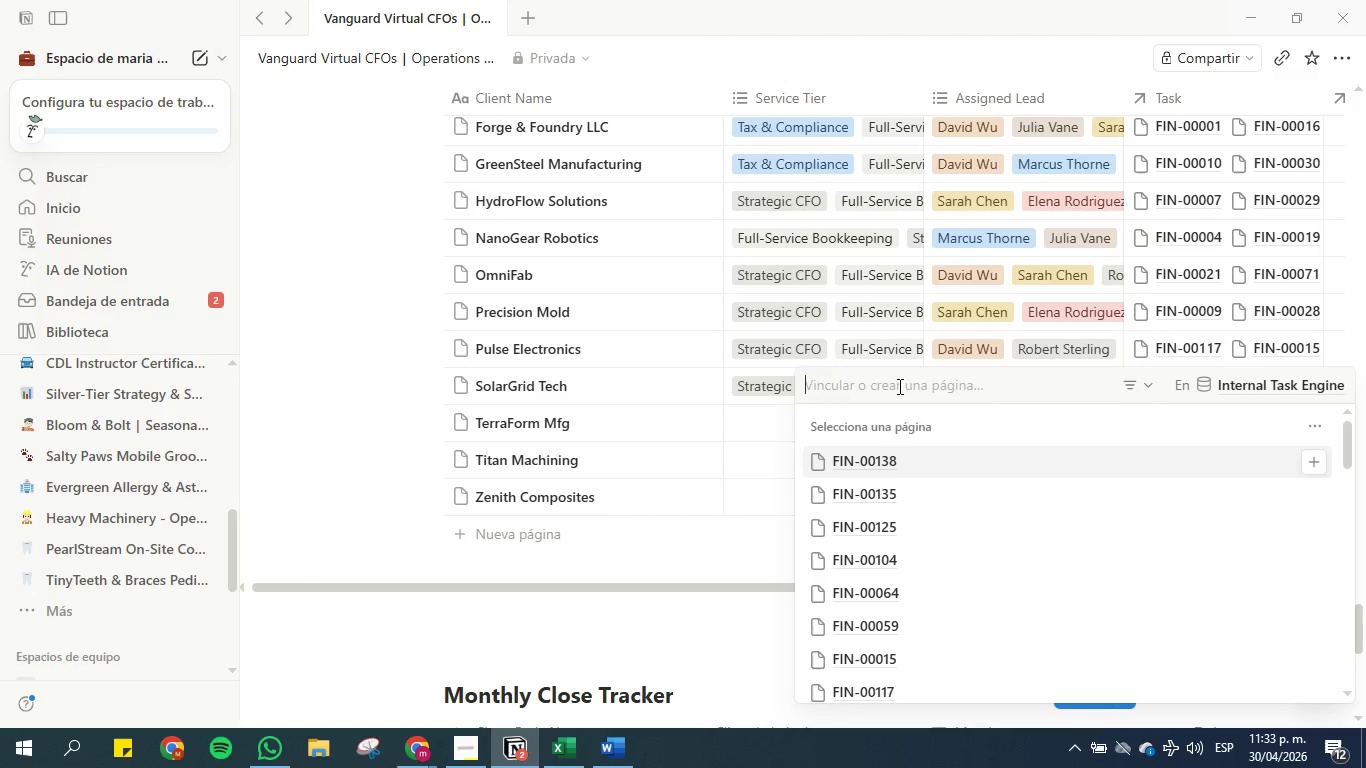 
key(Control+V)
 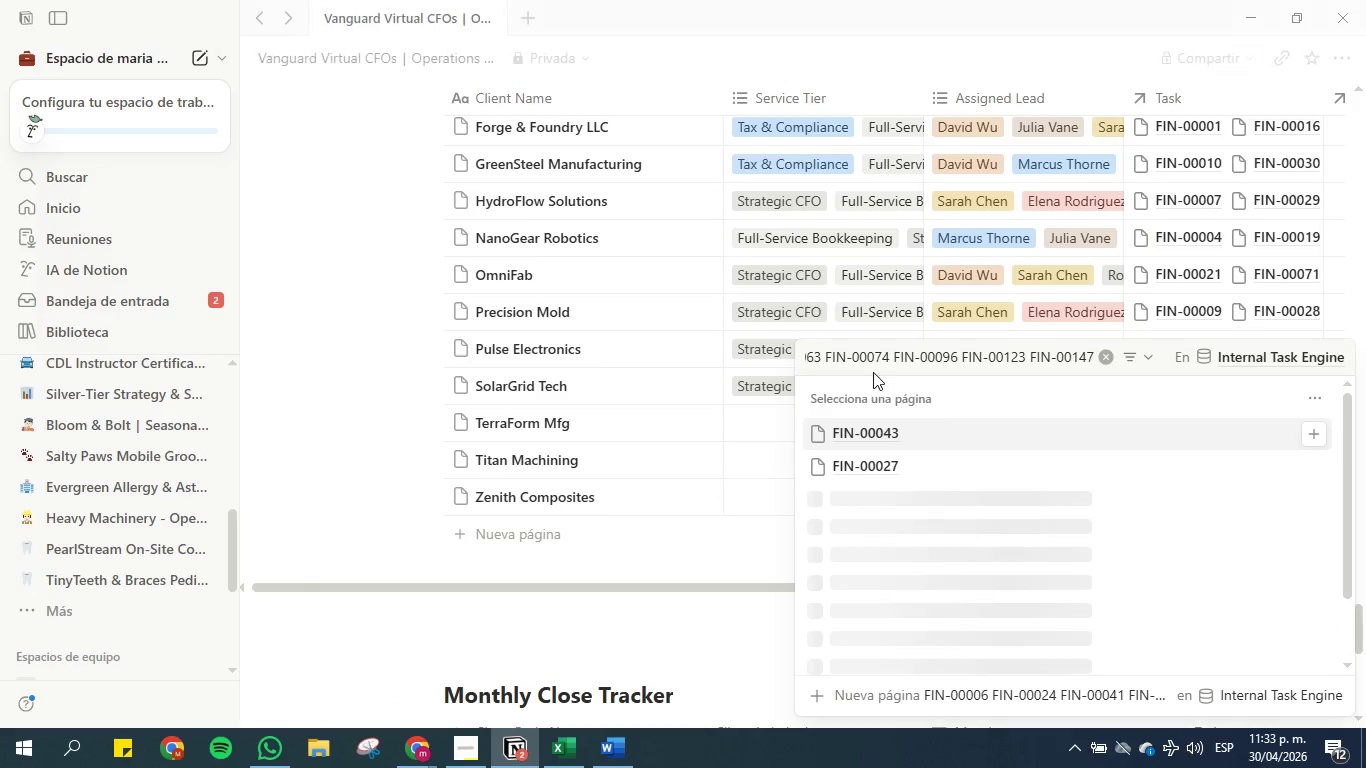 
left_click([871, 351])
 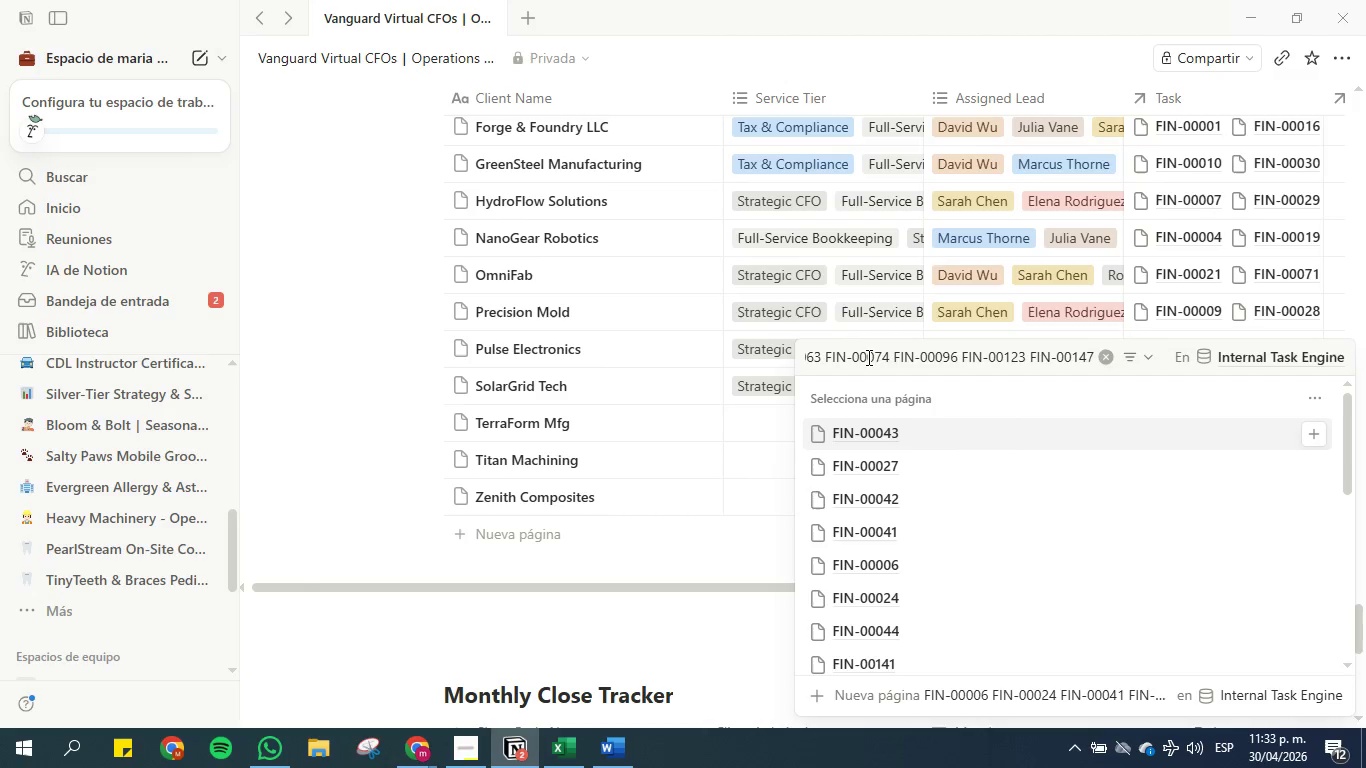 
hold_key(key=ArrowLeft, duration=1.5)
 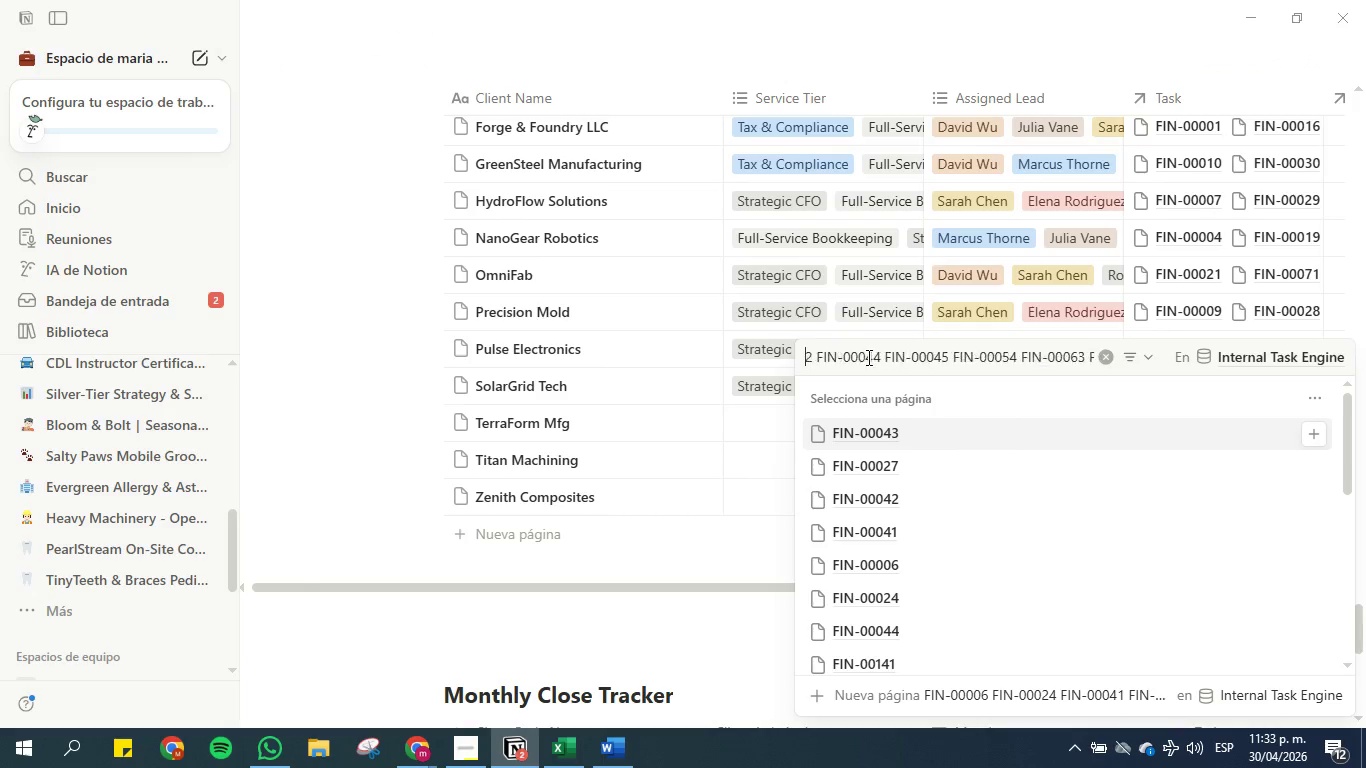 
hold_key(key=ArrowLeft, duration=1.52)
 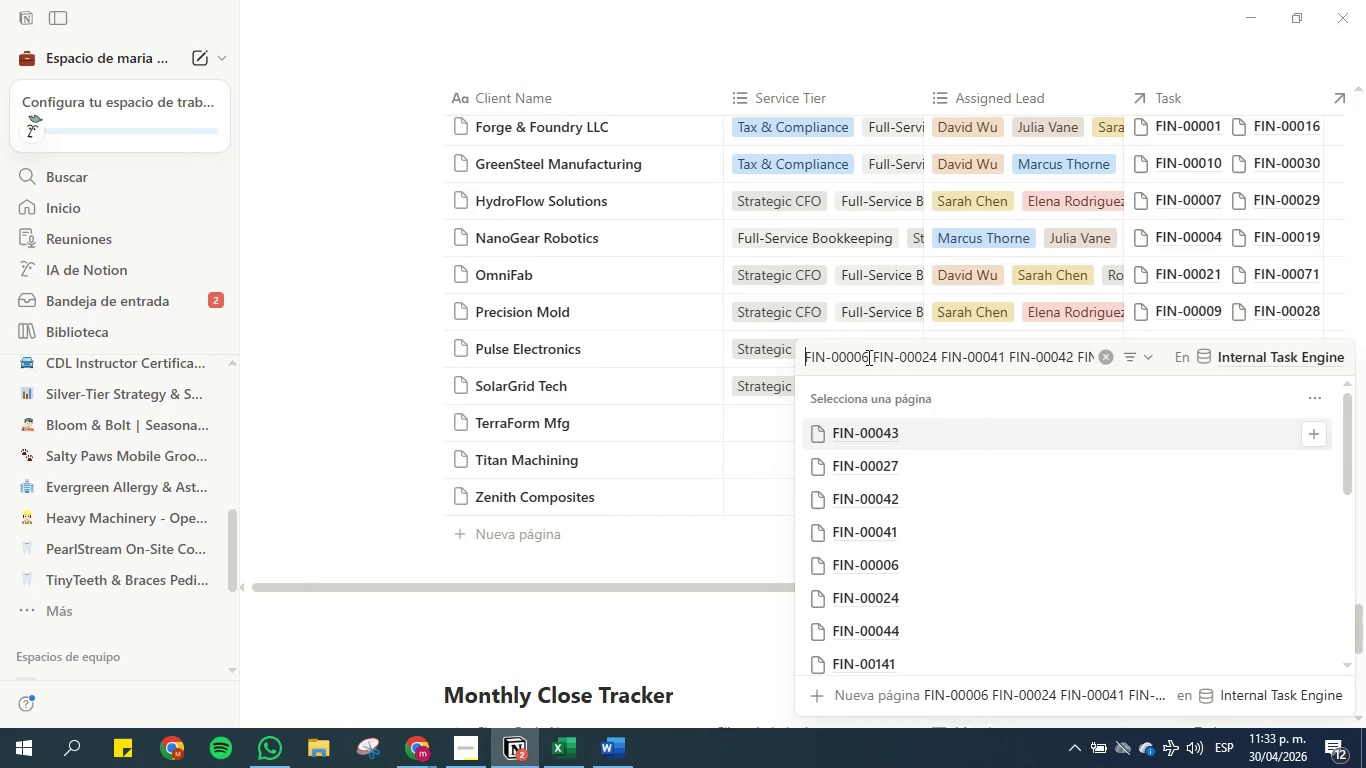 
hold_key(key=ArrowLeft, duration=0.67)
 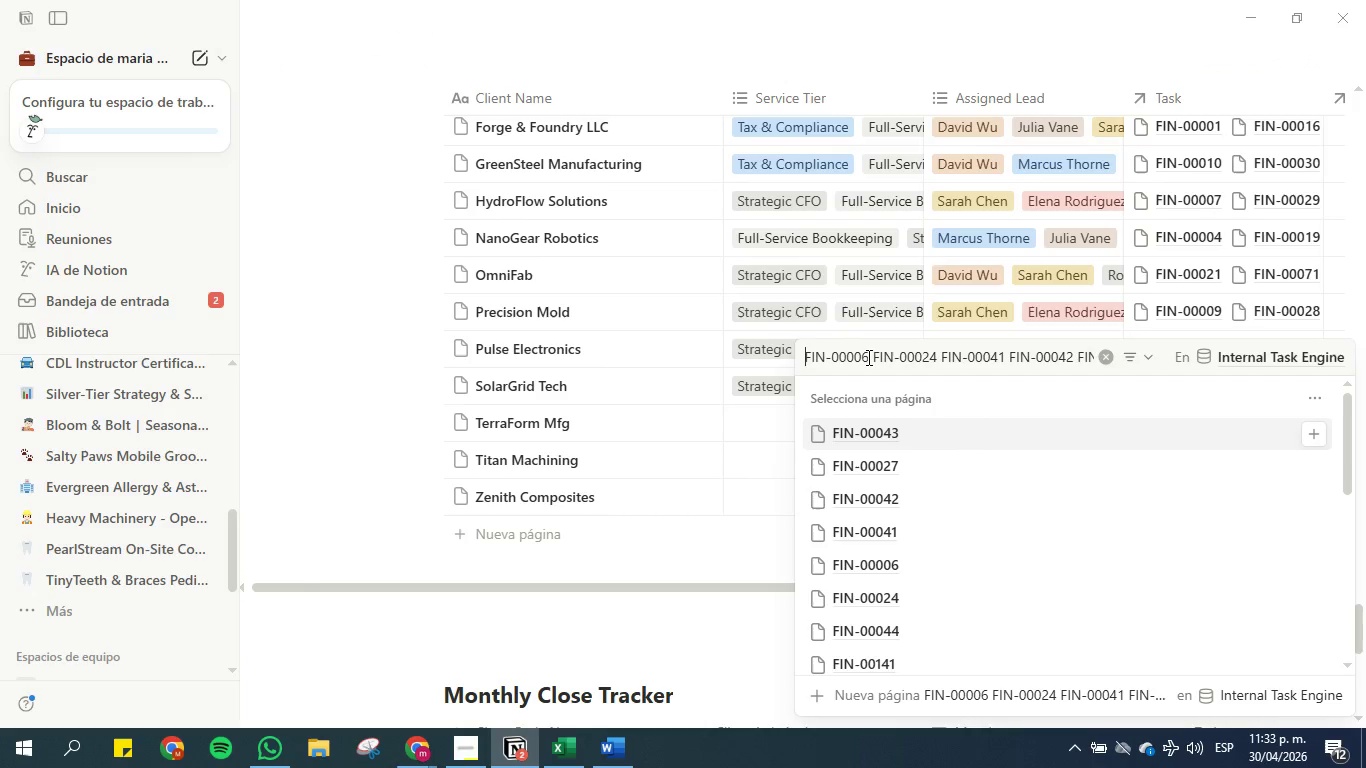 
left_click([867, 357])
 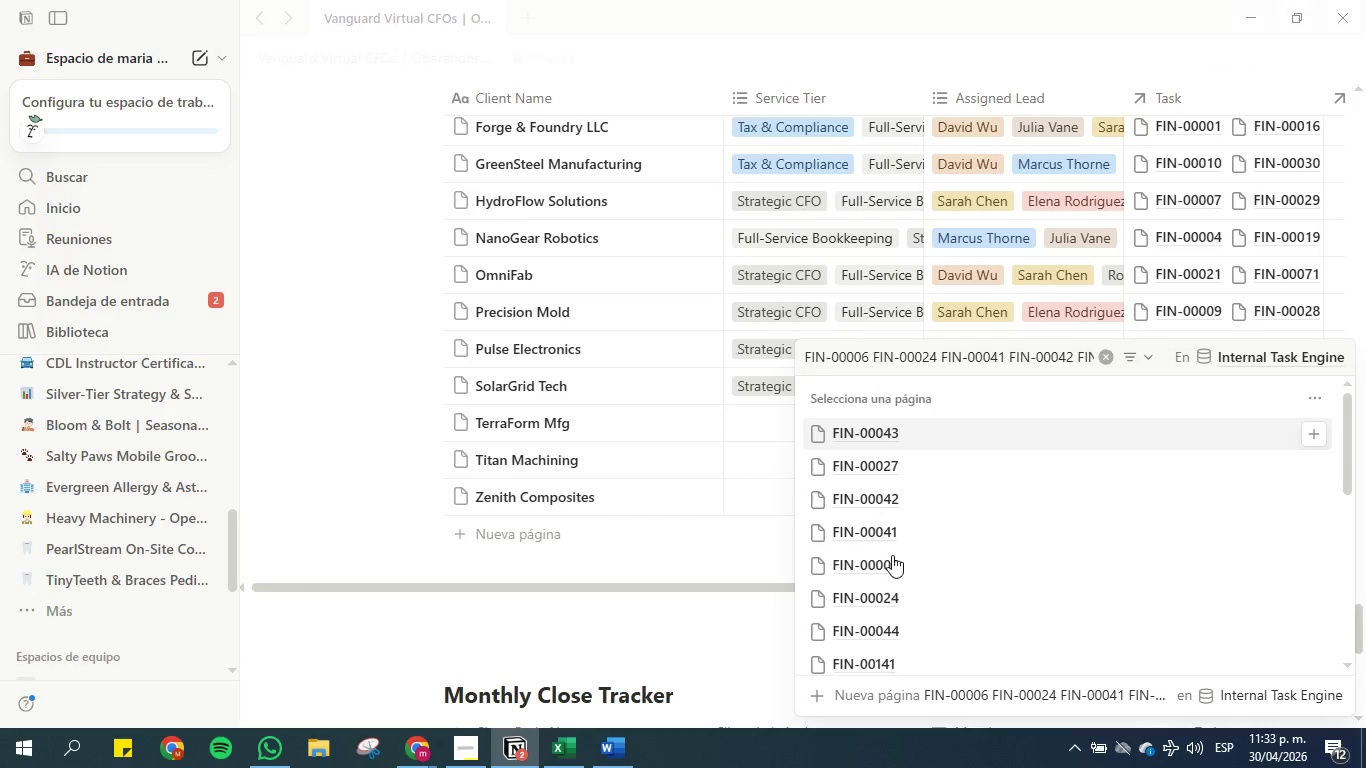 
left_click([899, 571])
 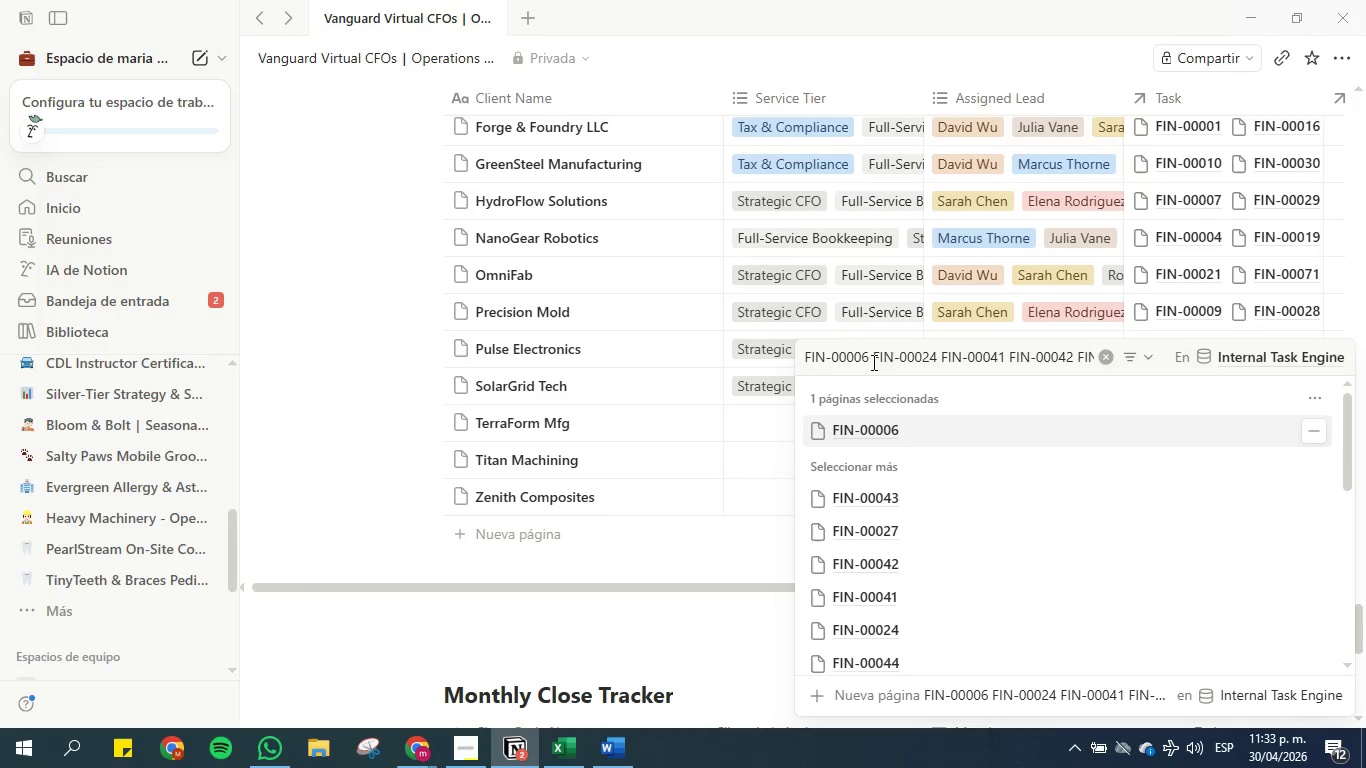 
left_click_drag(start_coordinate=[869, 356], to_coordinate=[797, 357])
 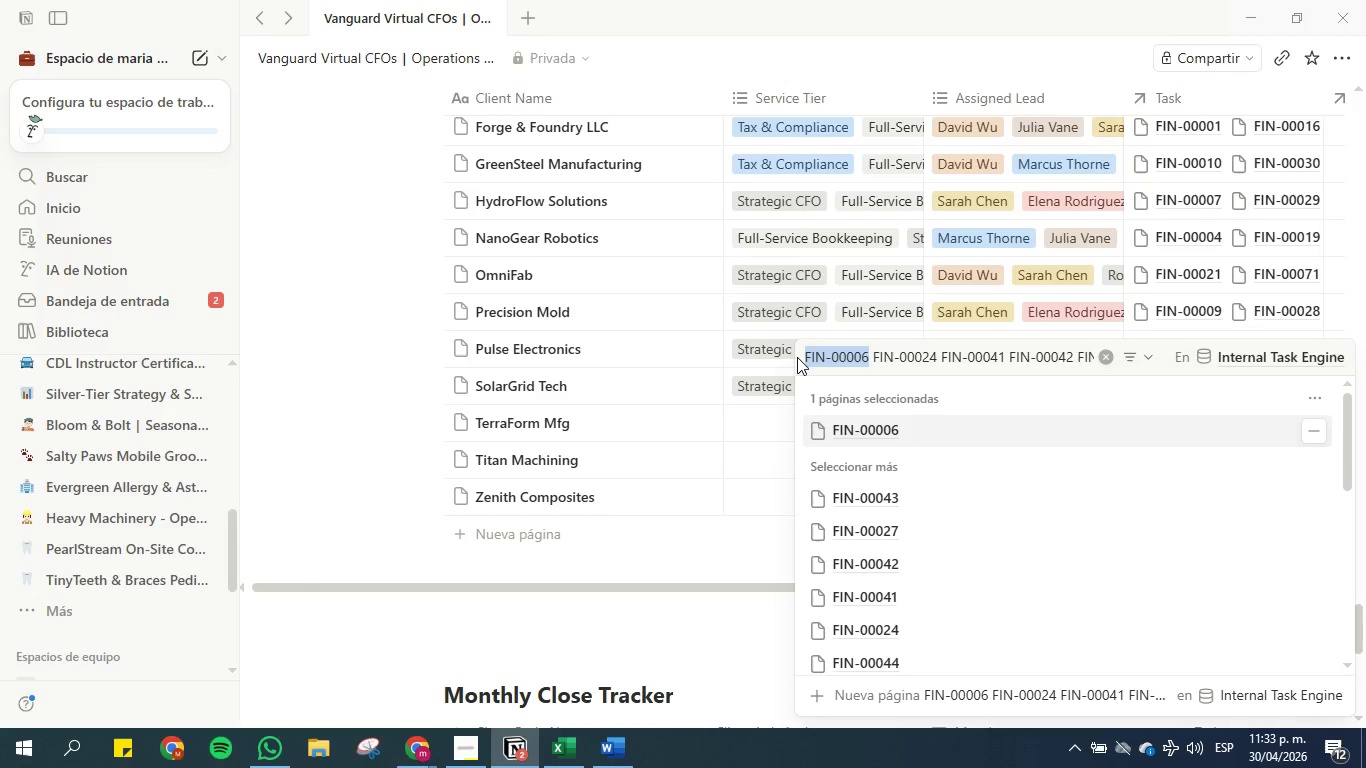 
key(Backspace)
 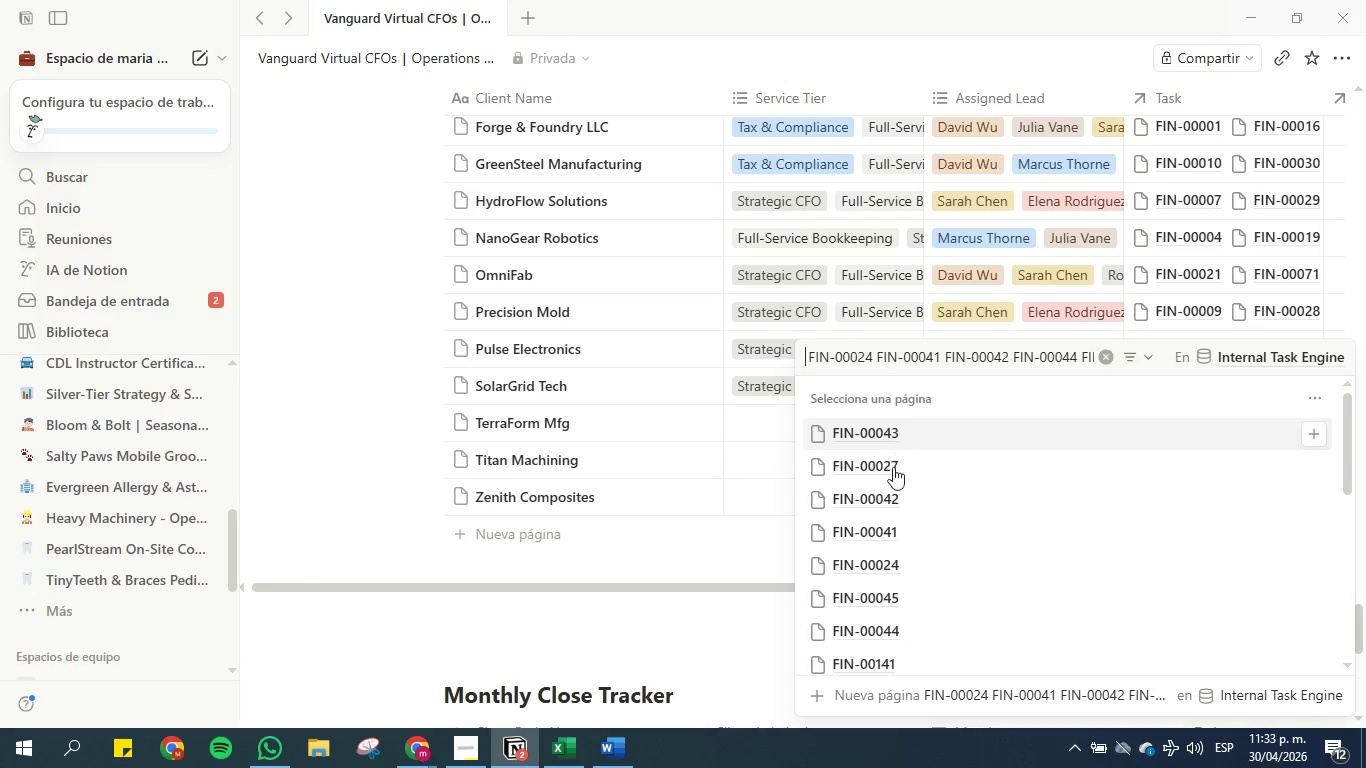 
left_click([906, 560])
 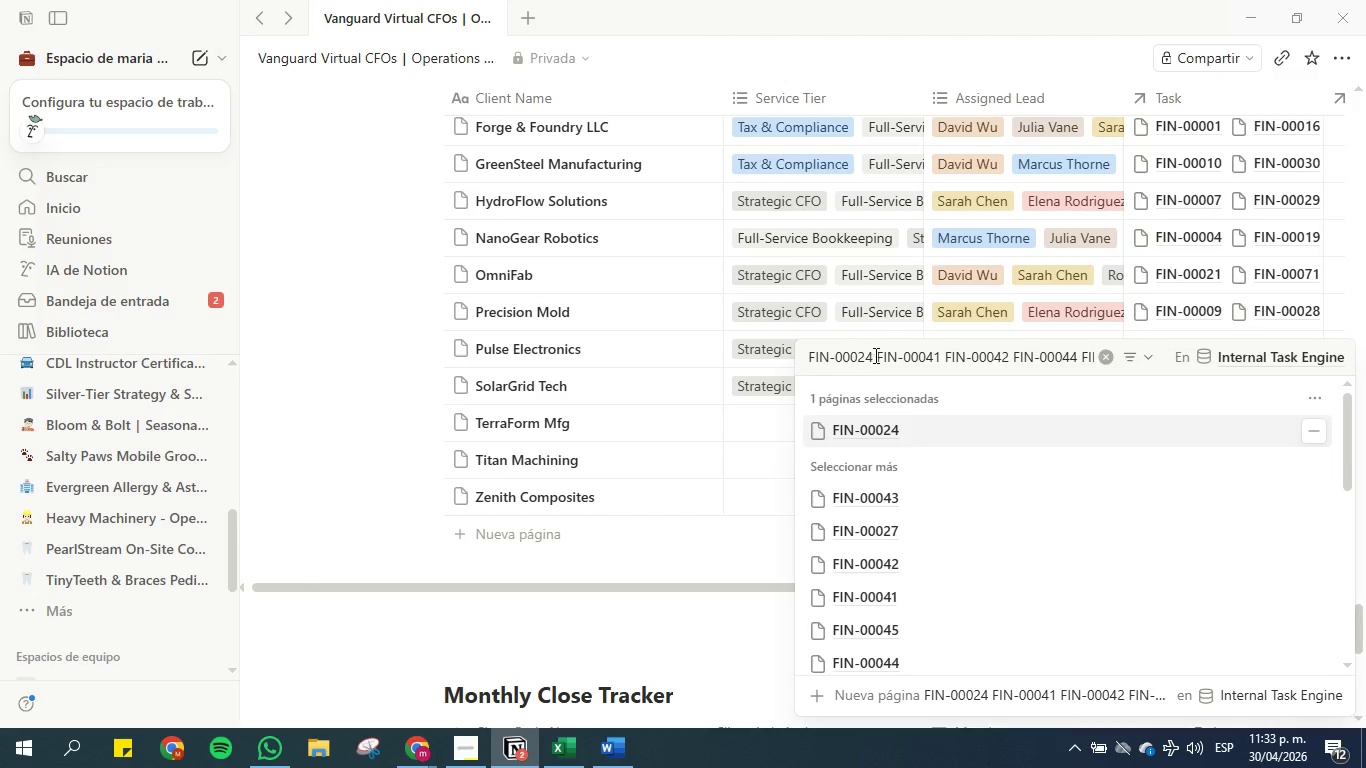 
left_click_drag(start_coordinate=[874, 354], to_coordinate=[787, 354])
 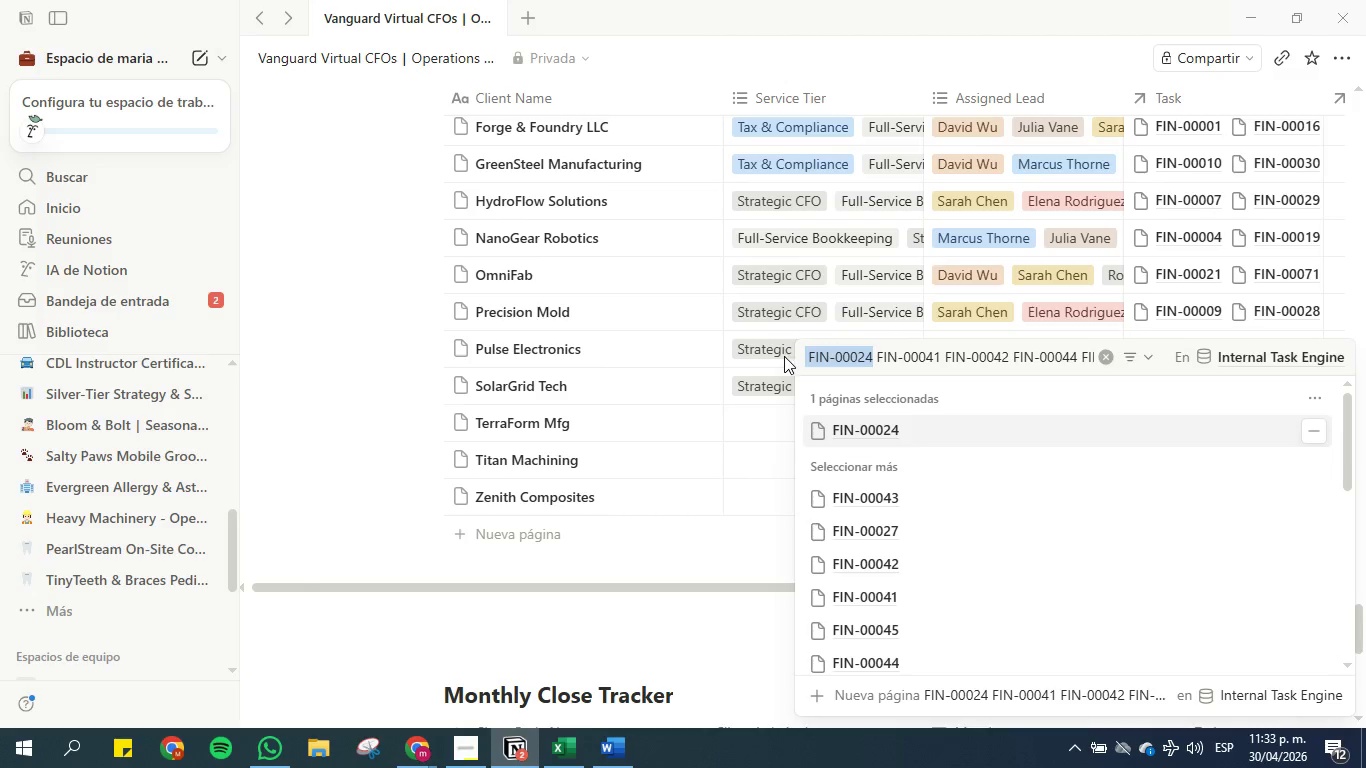 
key(Backspace)
 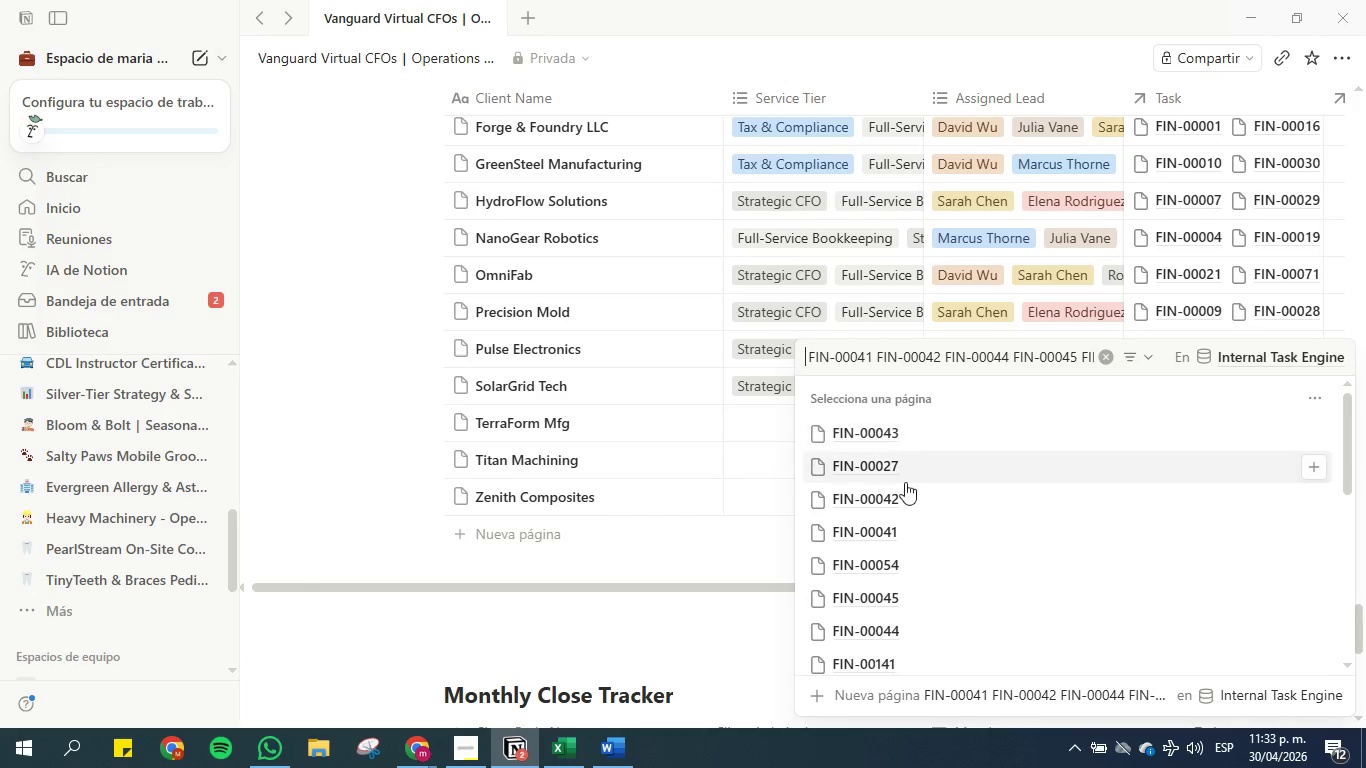 
left_click([903, 524])
 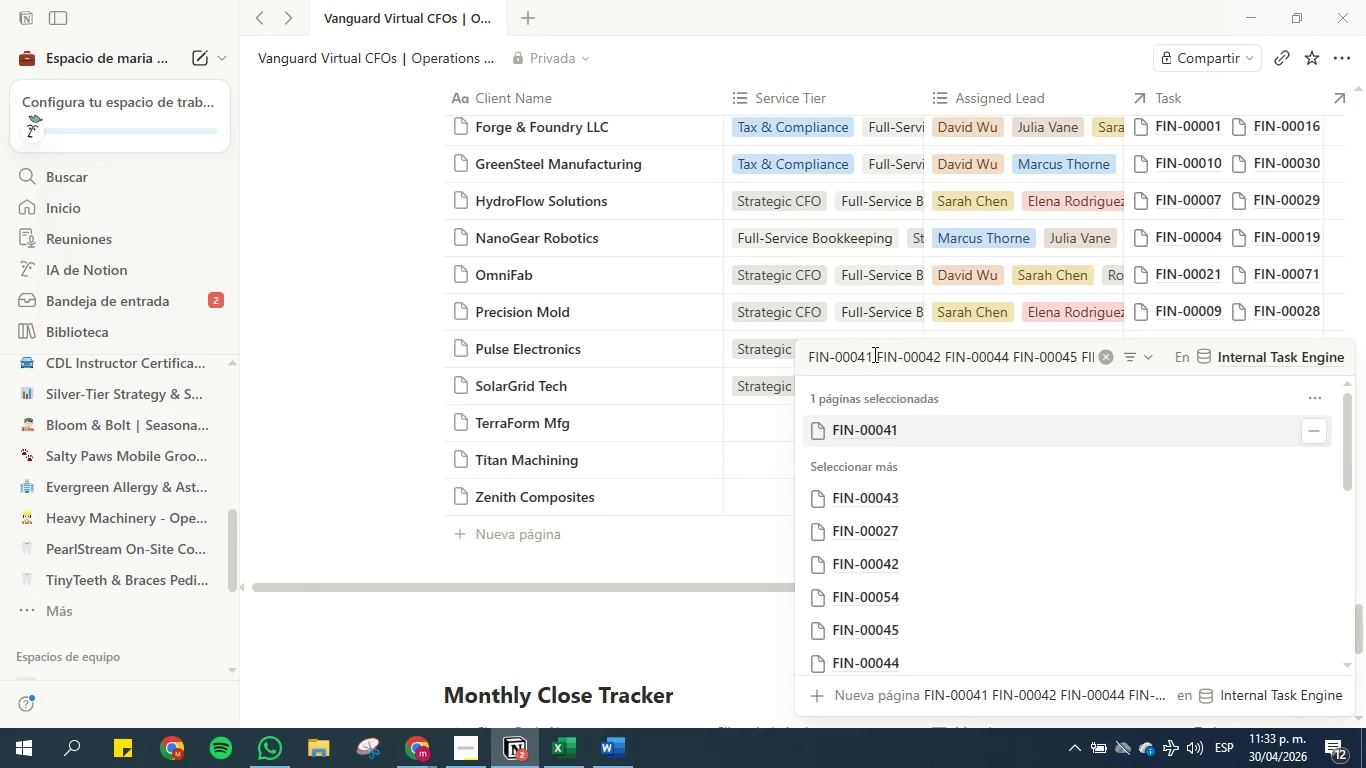 
left_click_drag(start_coordinate=[873, 354], to_coordinate=[799, 354])
 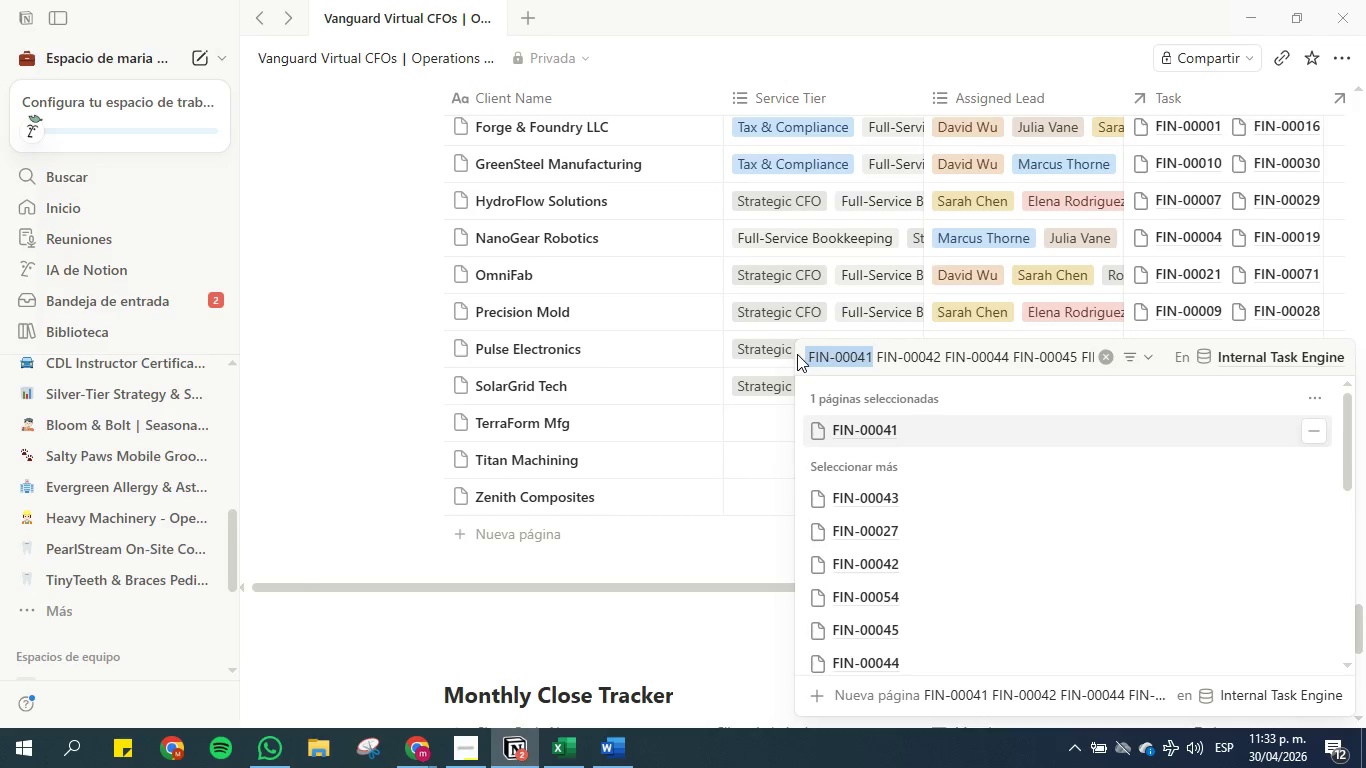 
key(Backspace)
 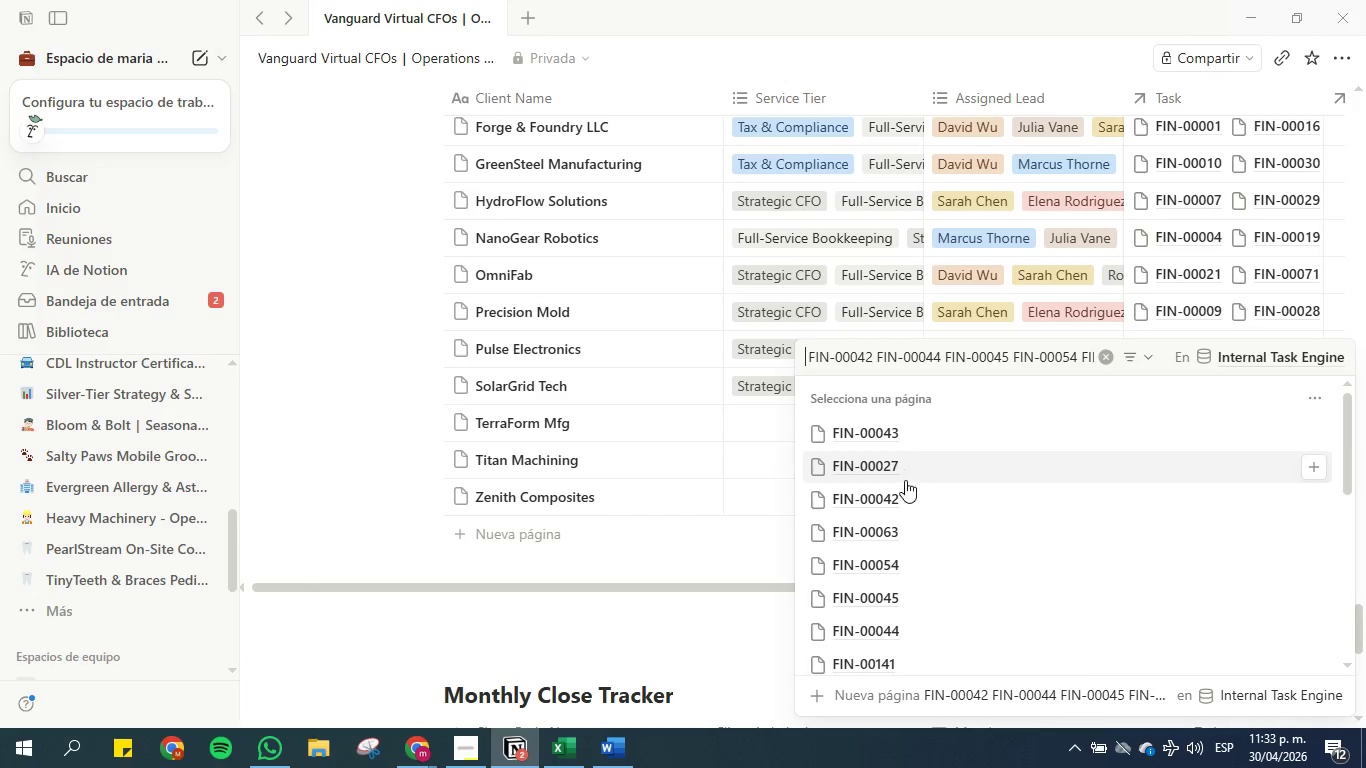 
left_click([901, 507])
 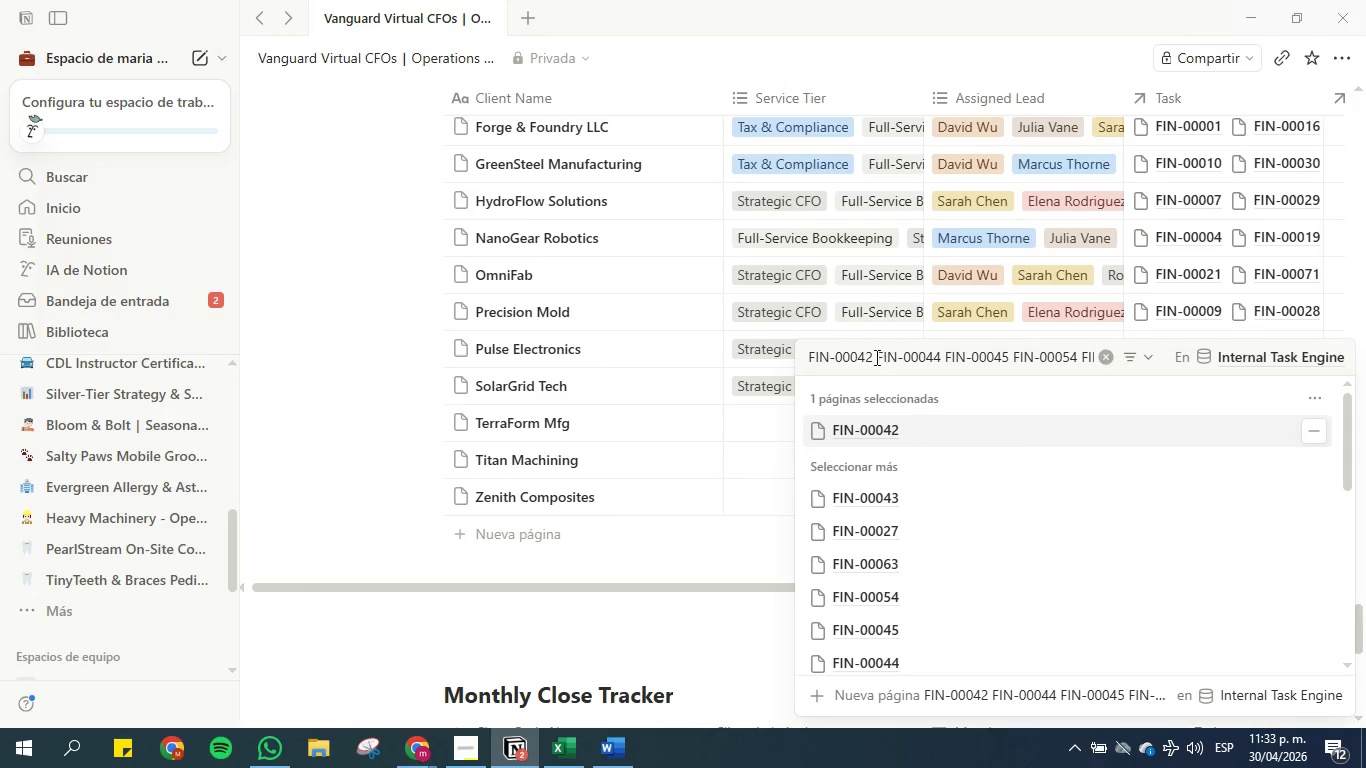 
left_click_drag(start_coordinate=[874, 356], to_coordinate=[796, 356])
 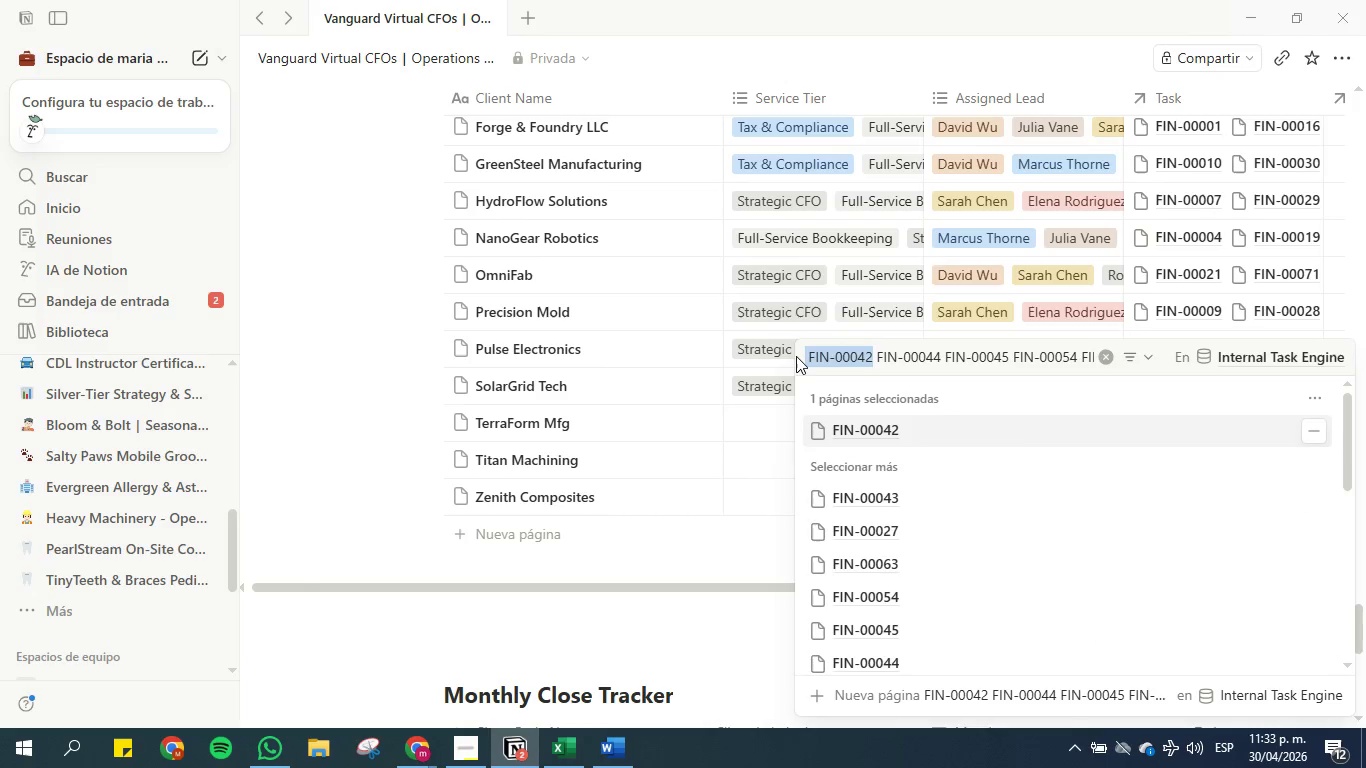 
key(Backspace)
 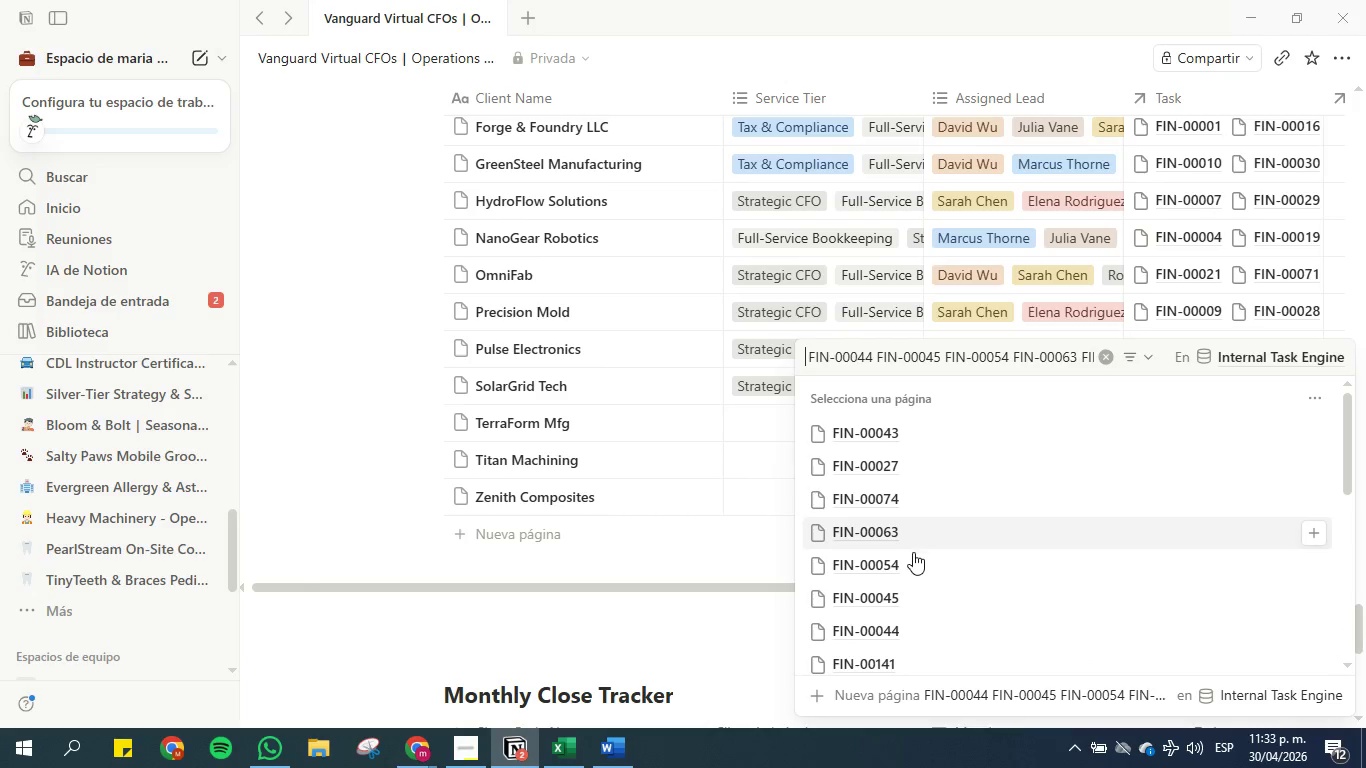 
left_click([912, 624])
 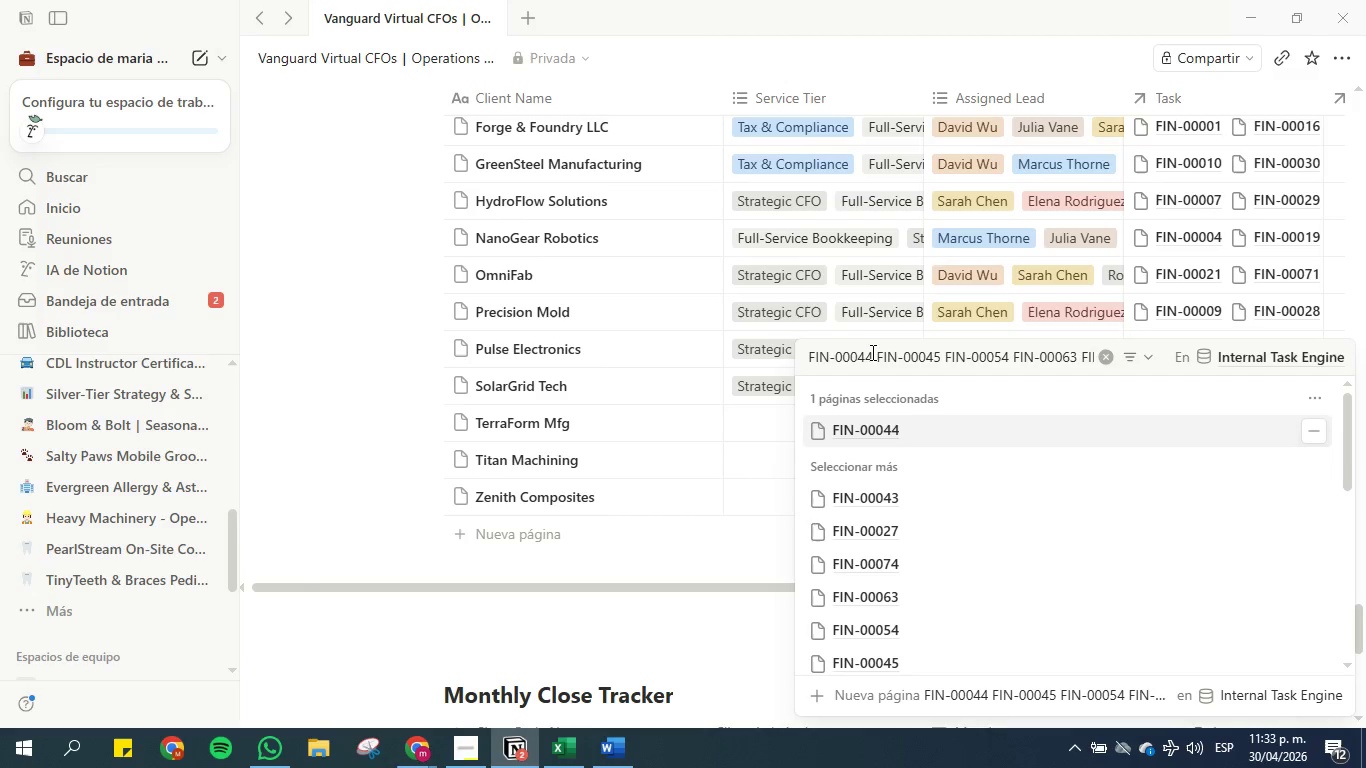 
left_click_drag(start_coordinate=[871, 354], to_coordinate=[798, 355])
 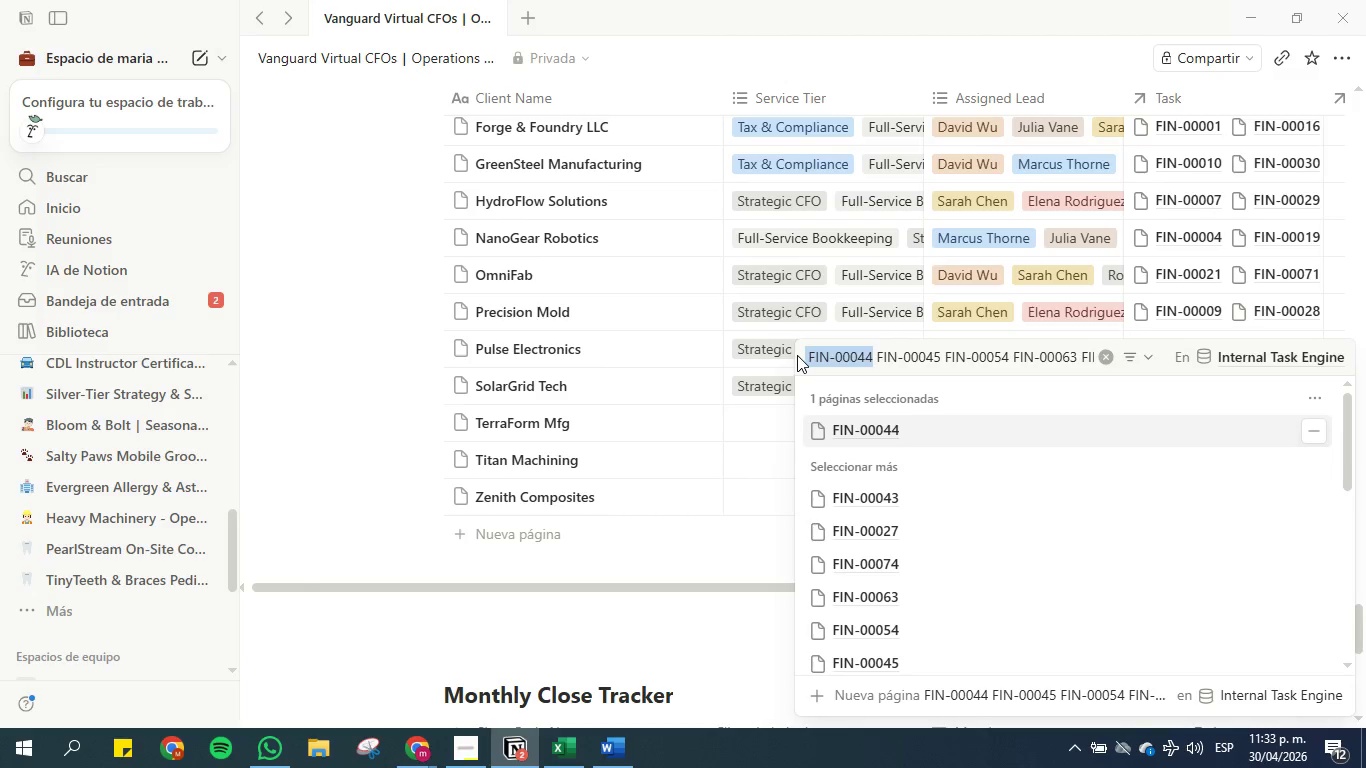 
key(Backspace)
 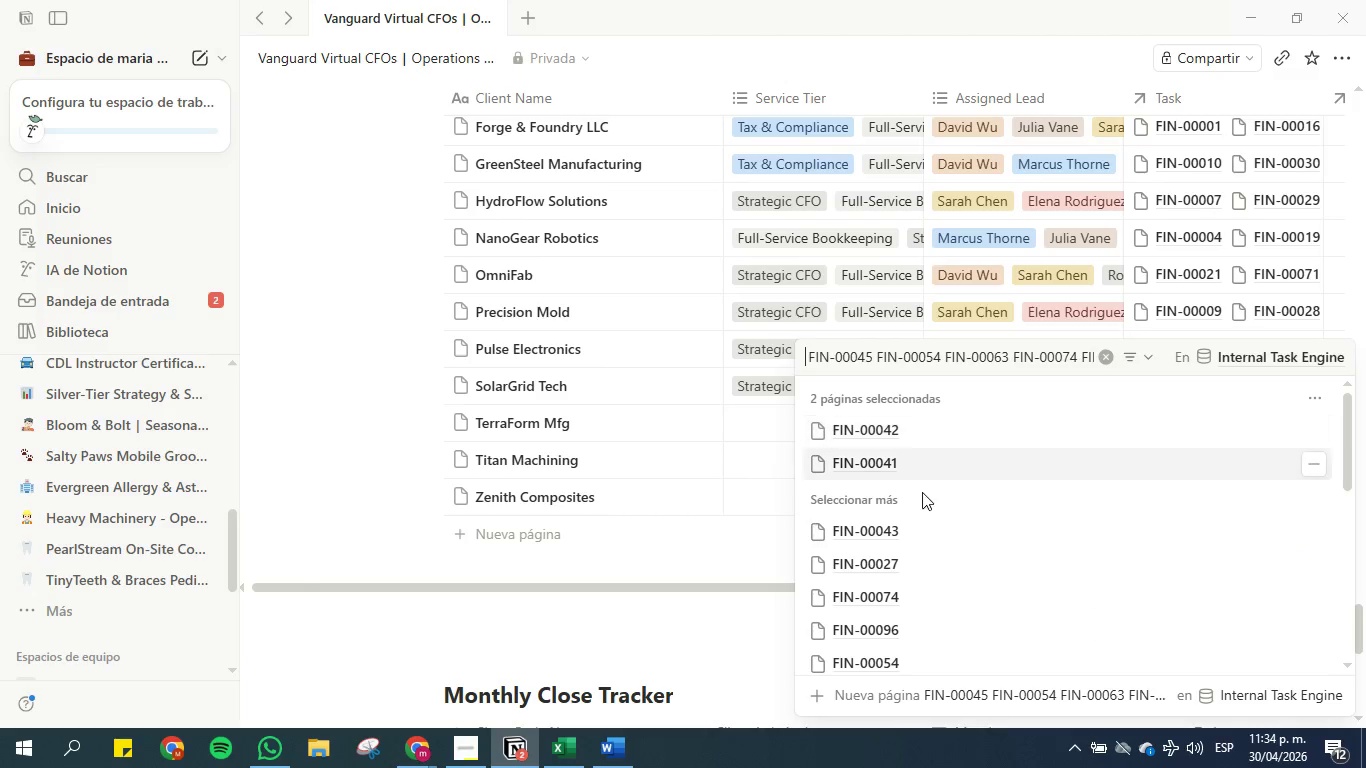 
wait(6.42)
 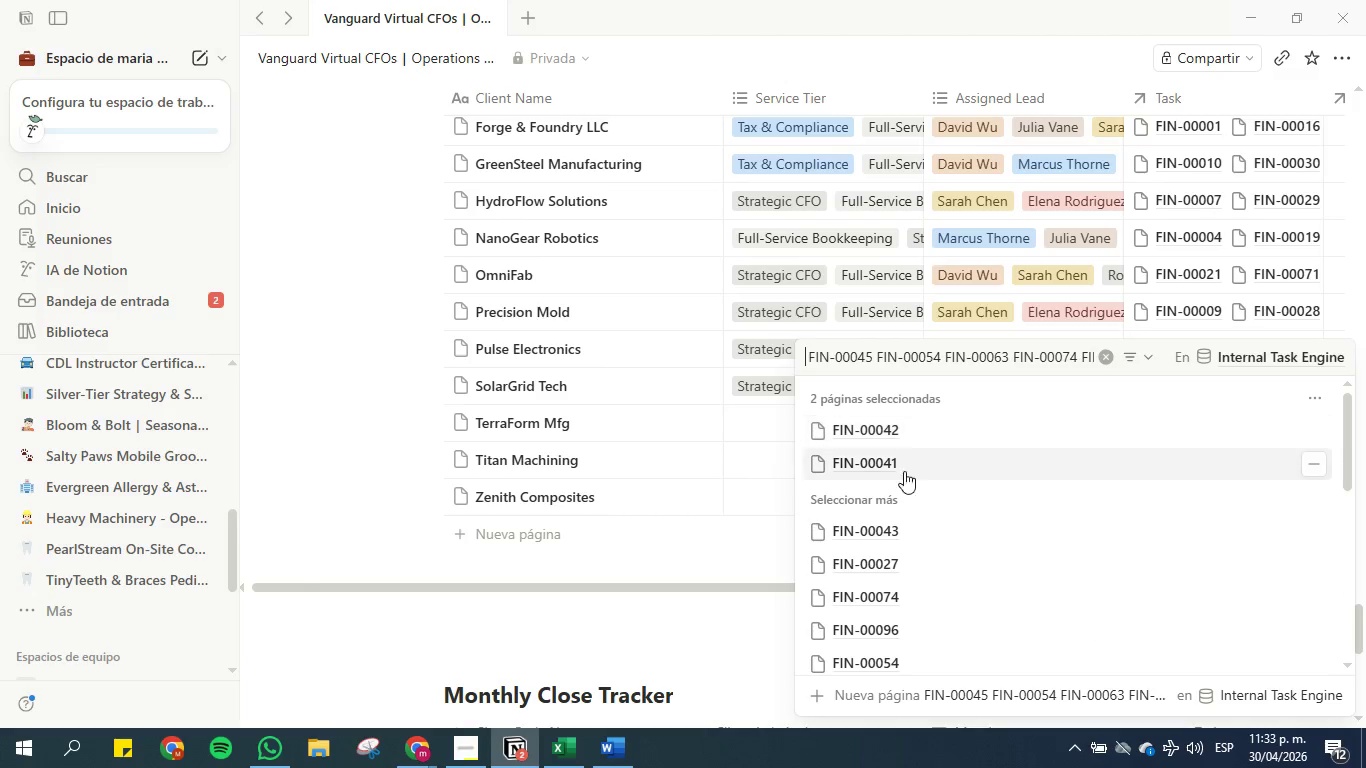 
left_click([914, 652])
 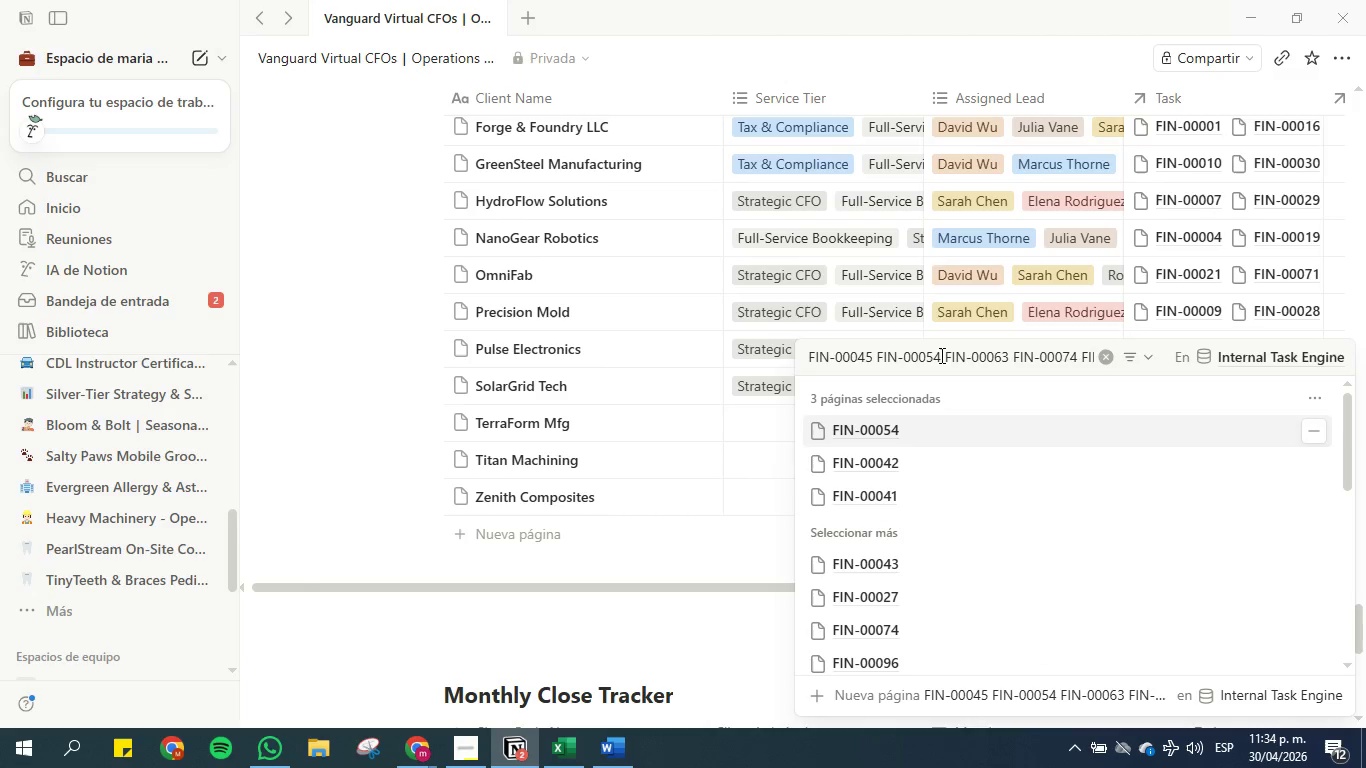 
left_click_drag(start_coordinate=[940, 354], to_coordinate=[875, 354])
 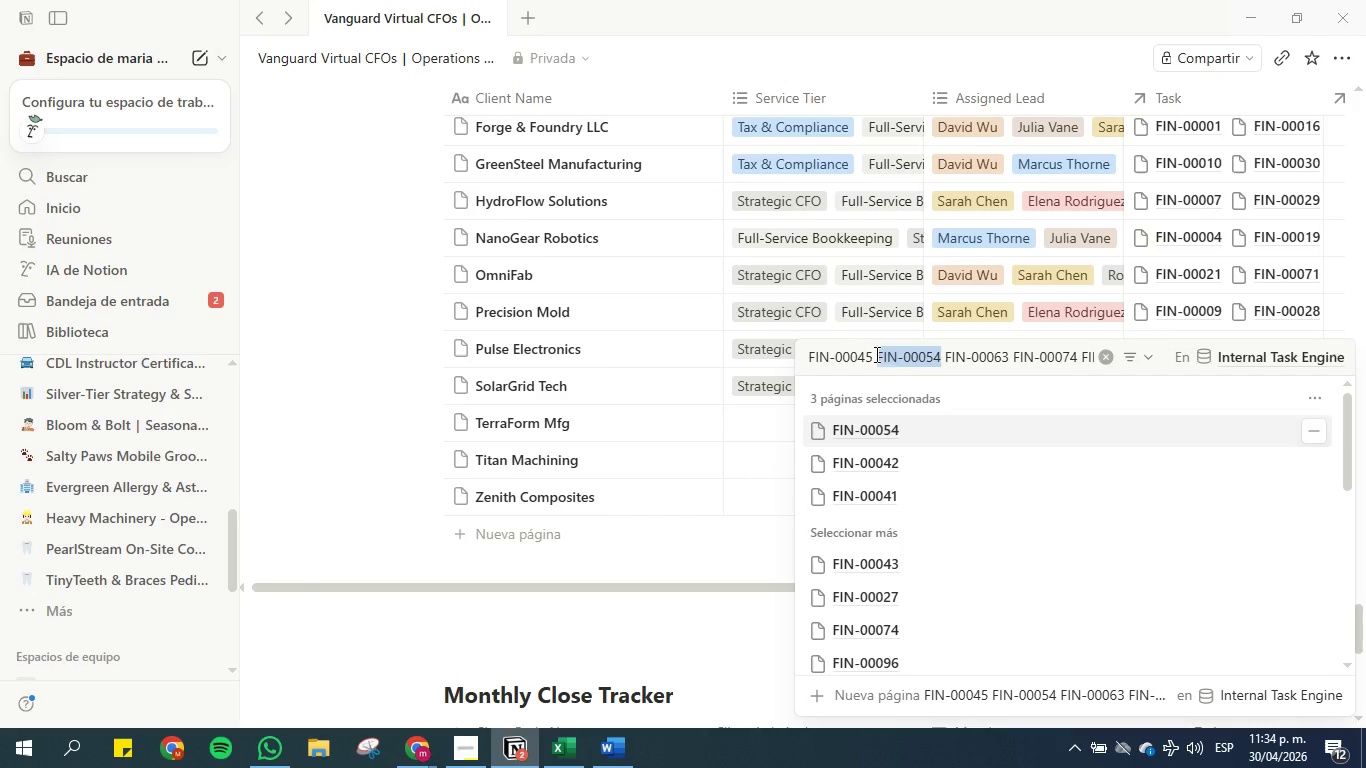 
key(Backspace)
 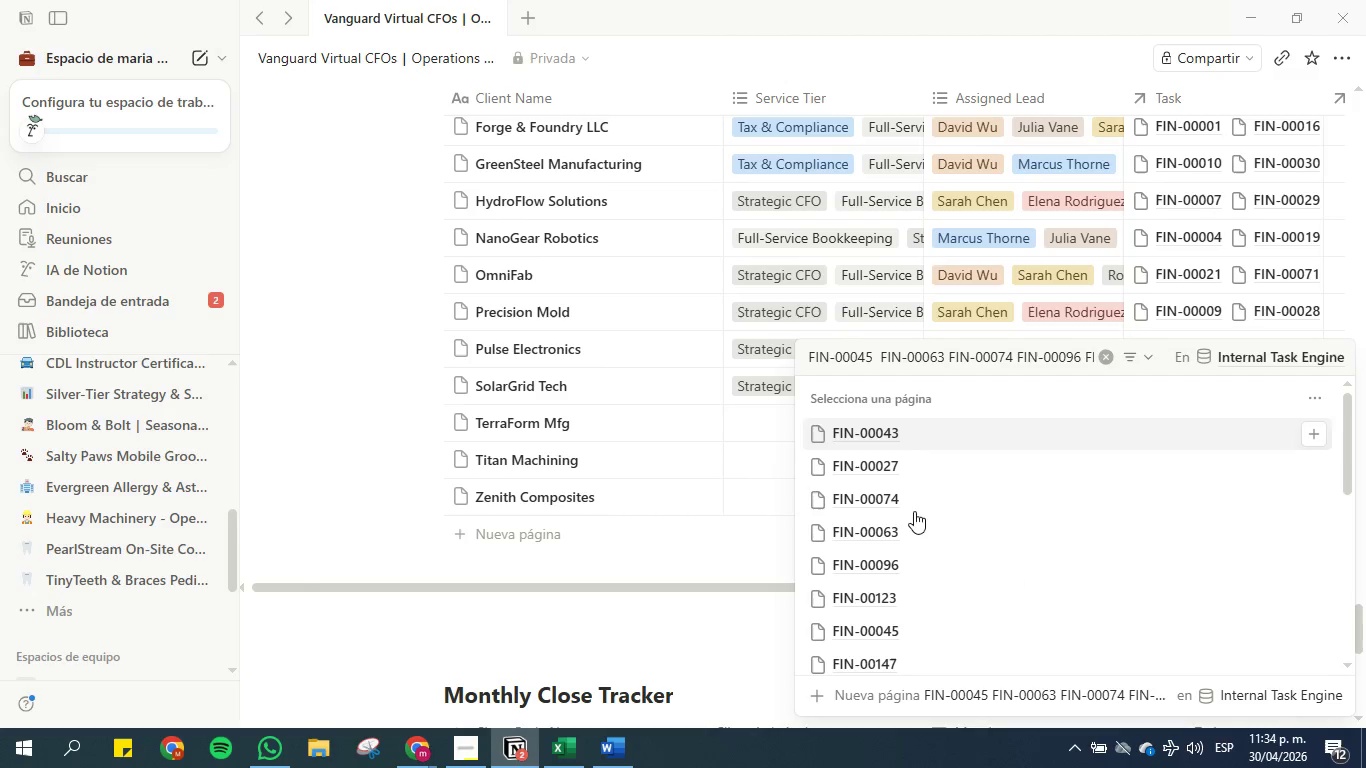 
left_click([905, 526])
 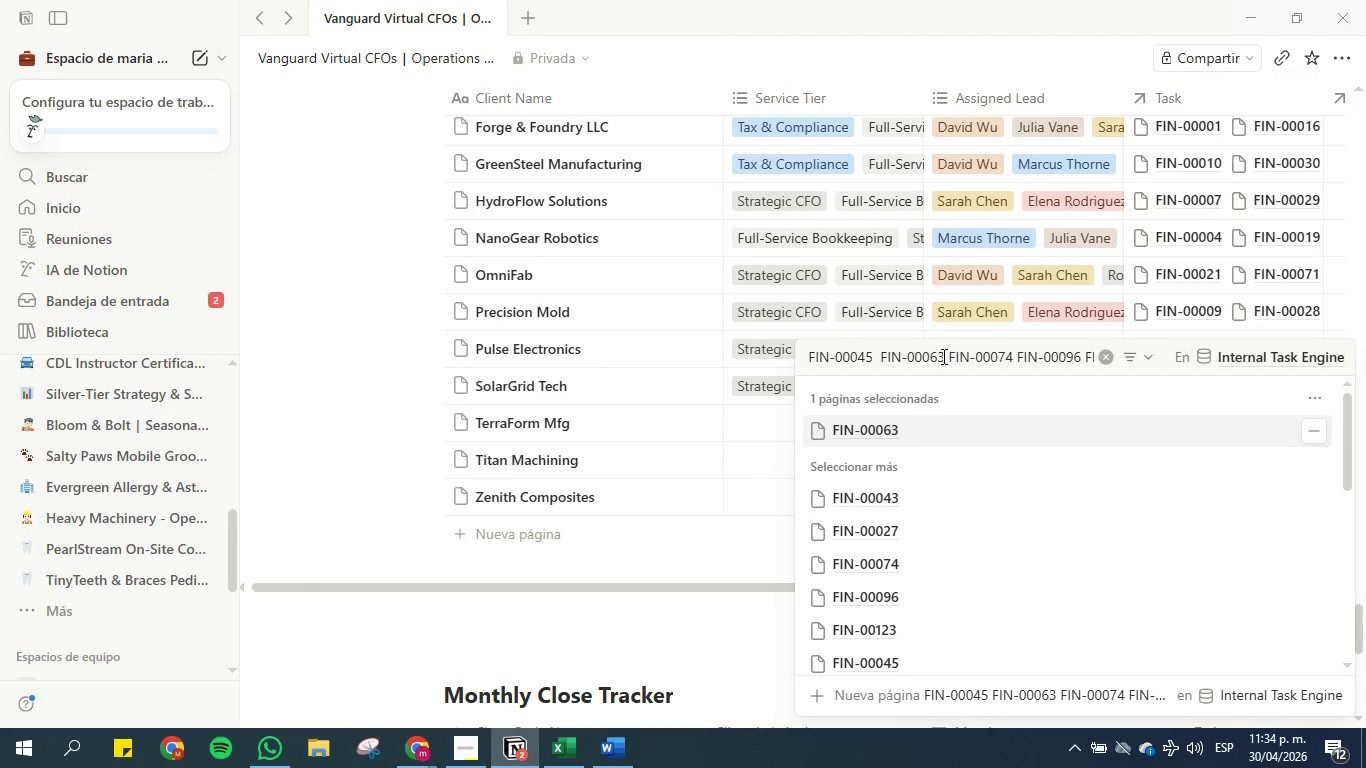 
left_click_drag(start_coordinate=[944, 356], to_coordinate=[878, 356])
 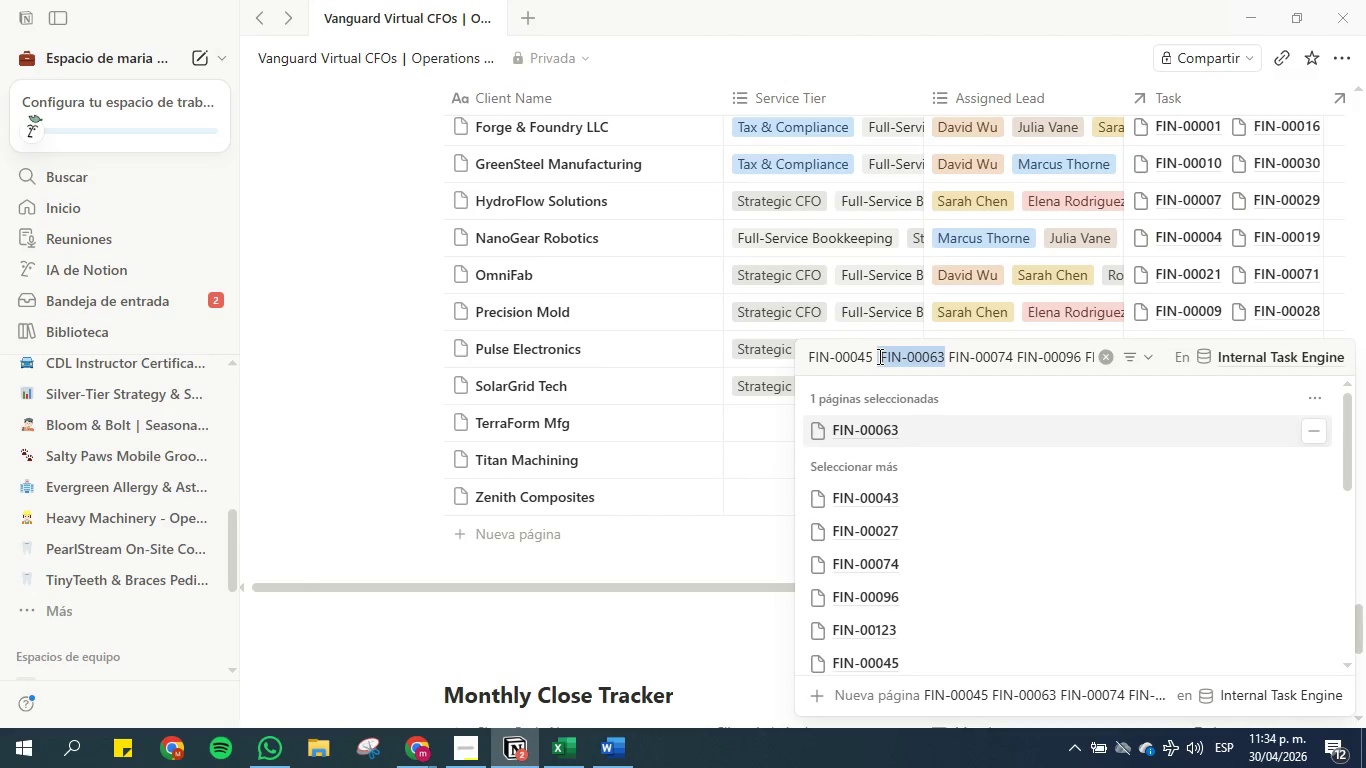 
key(Backspace)
 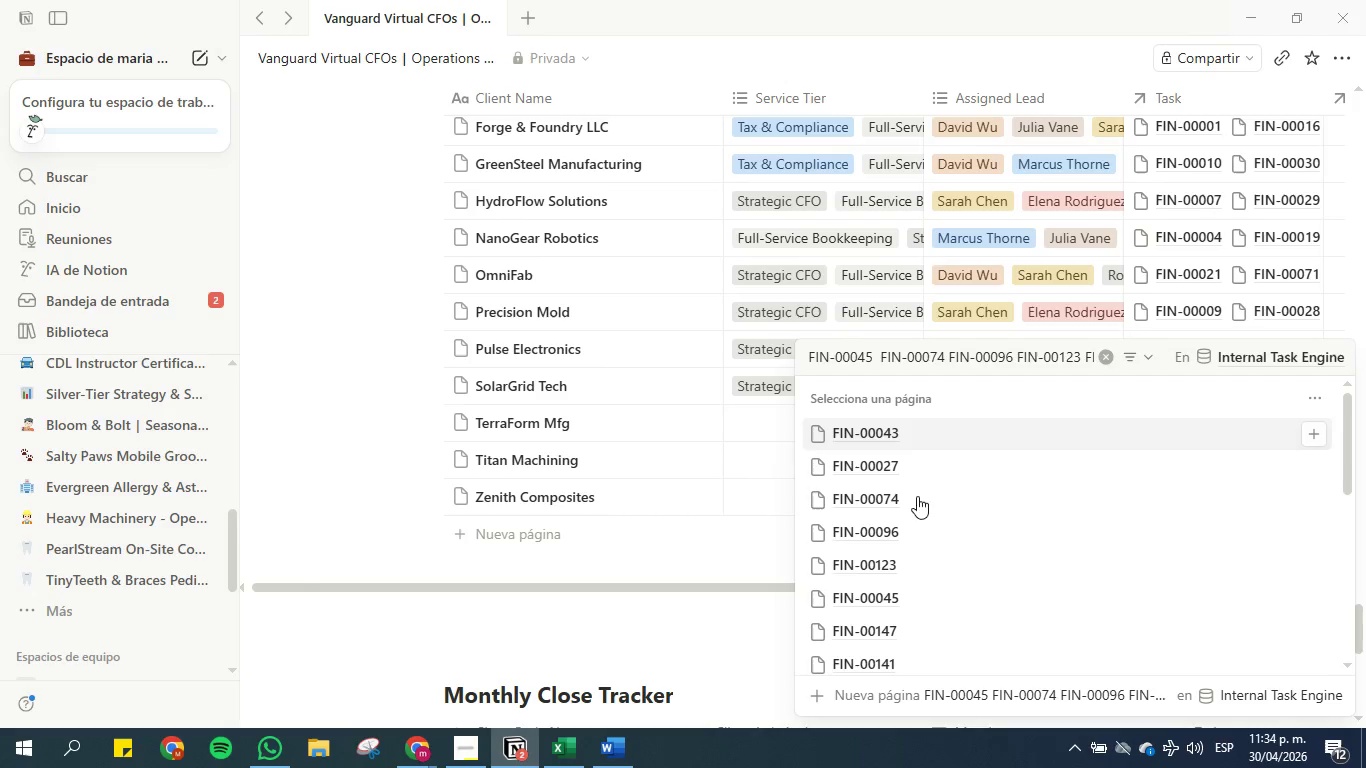 
left_click([896, 597])
 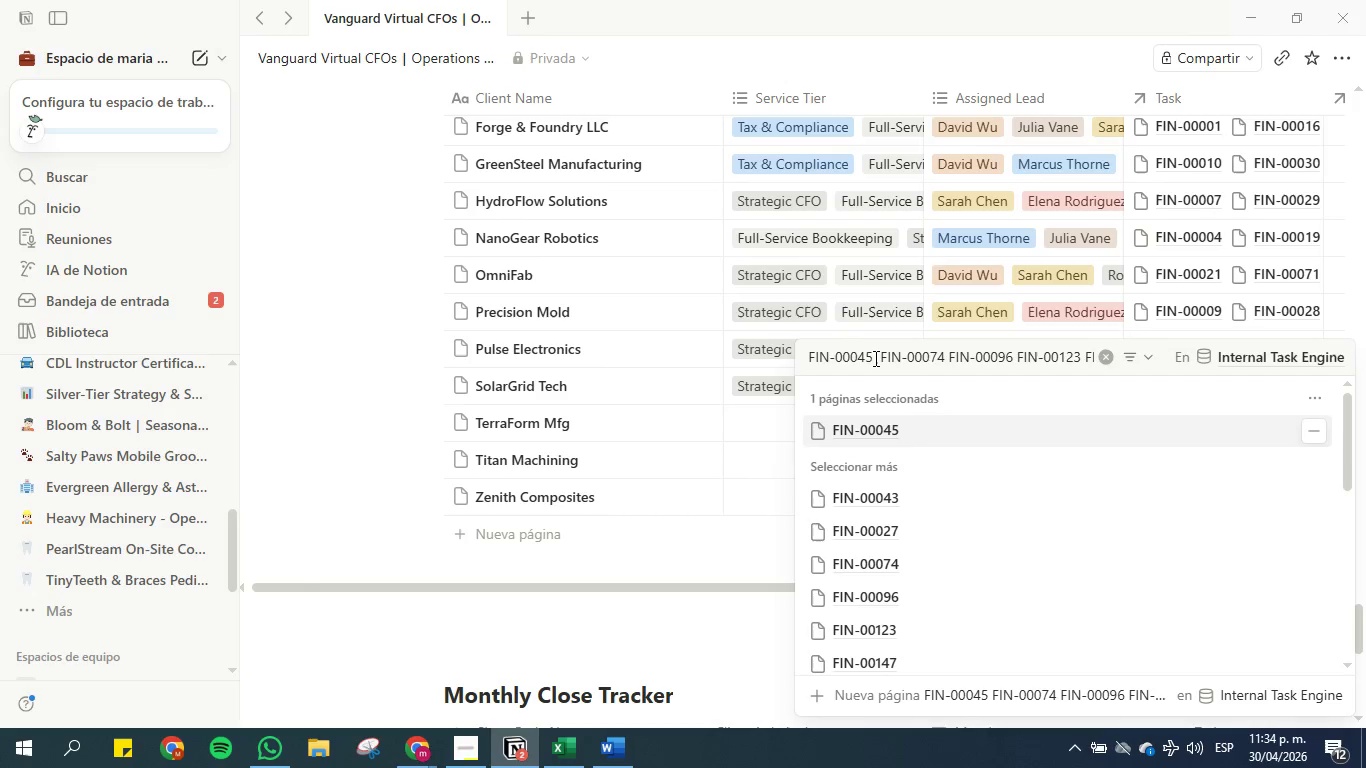 
left_click_drag(start_coordinate=[874, 354], to_coordinate=[801, 354])
 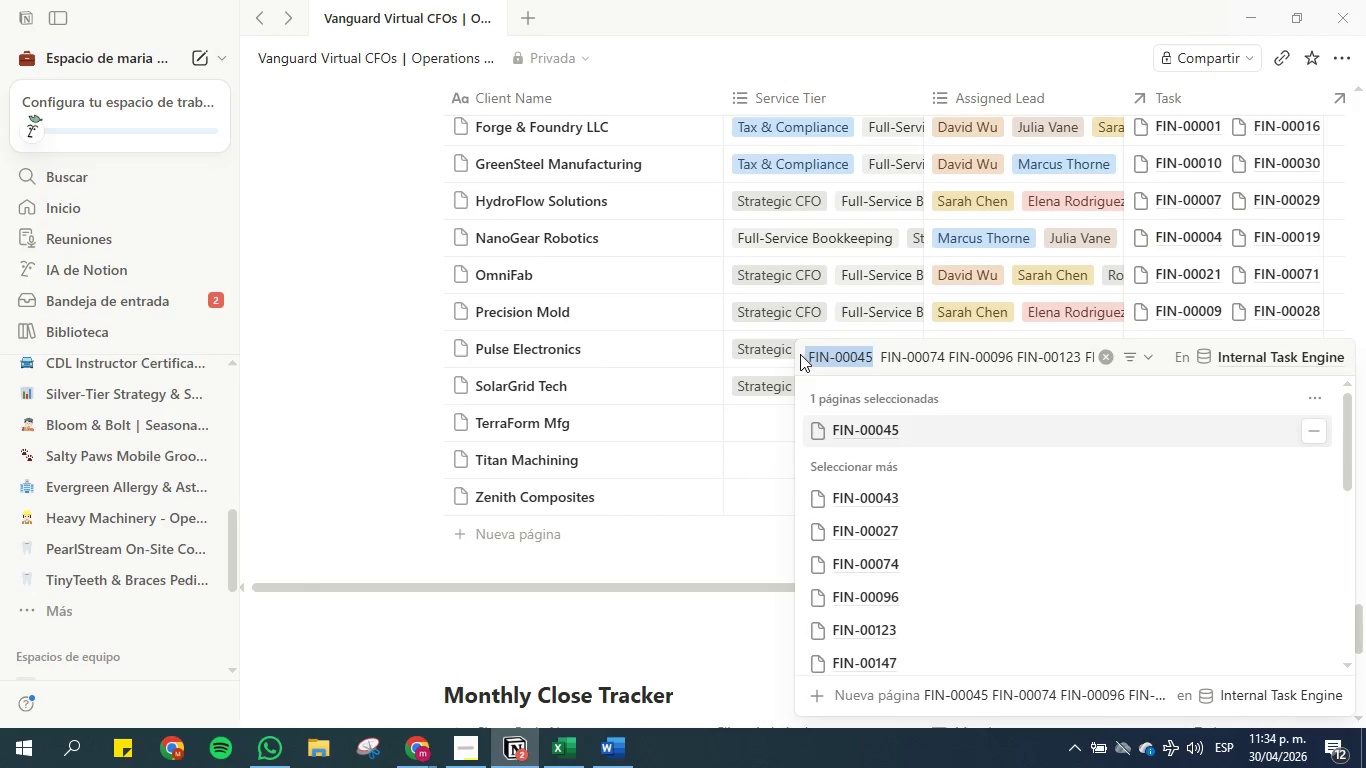 
key(Backspace)
 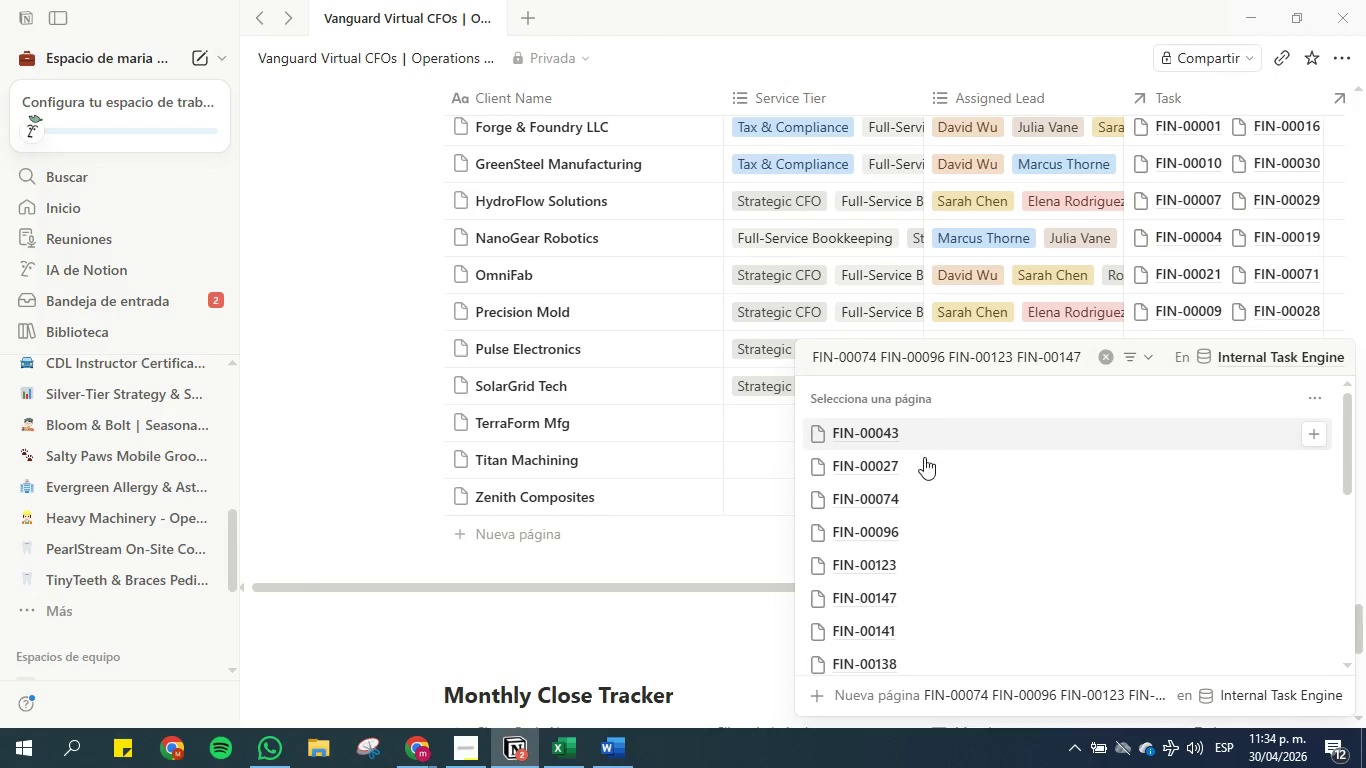 
left_click([899, 494])
 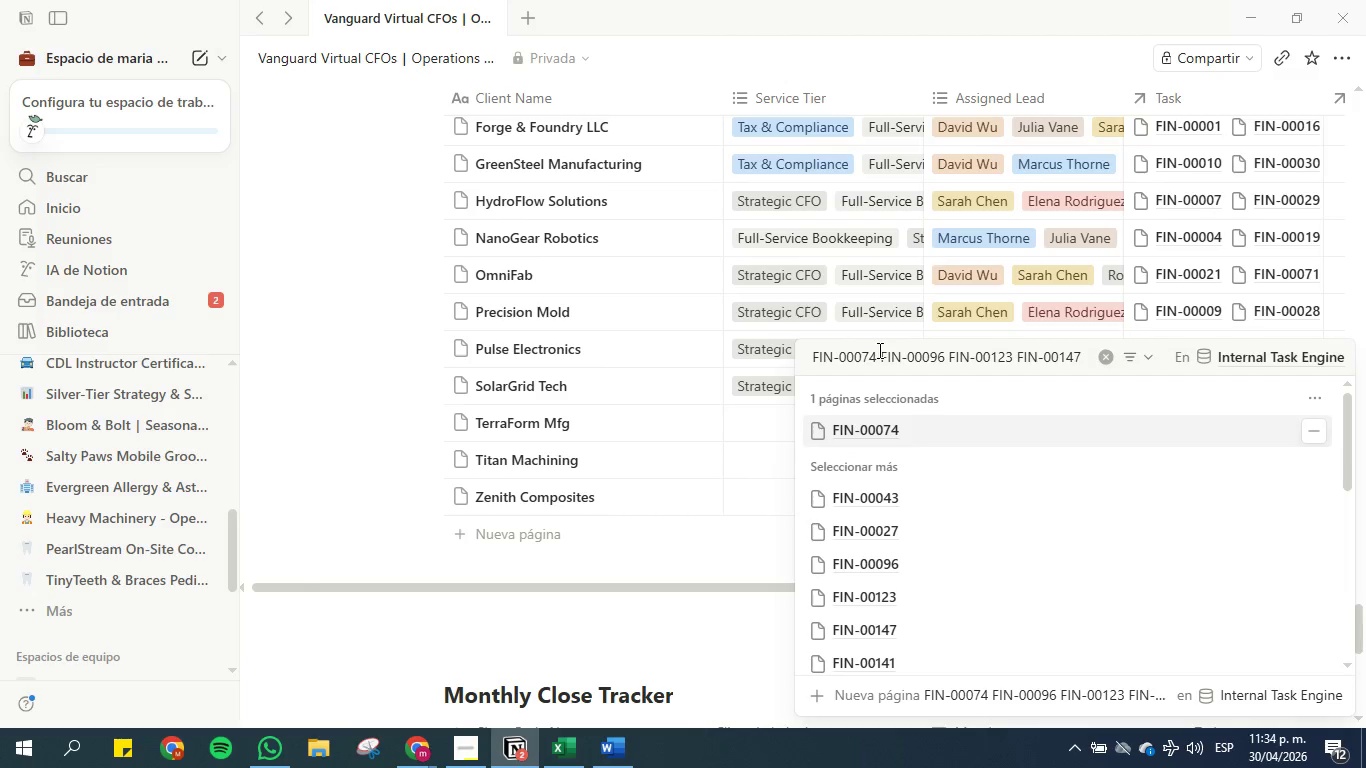 
left_click_drag(start_coordinate=[880, 352], to_coordinate=[804, 349])
 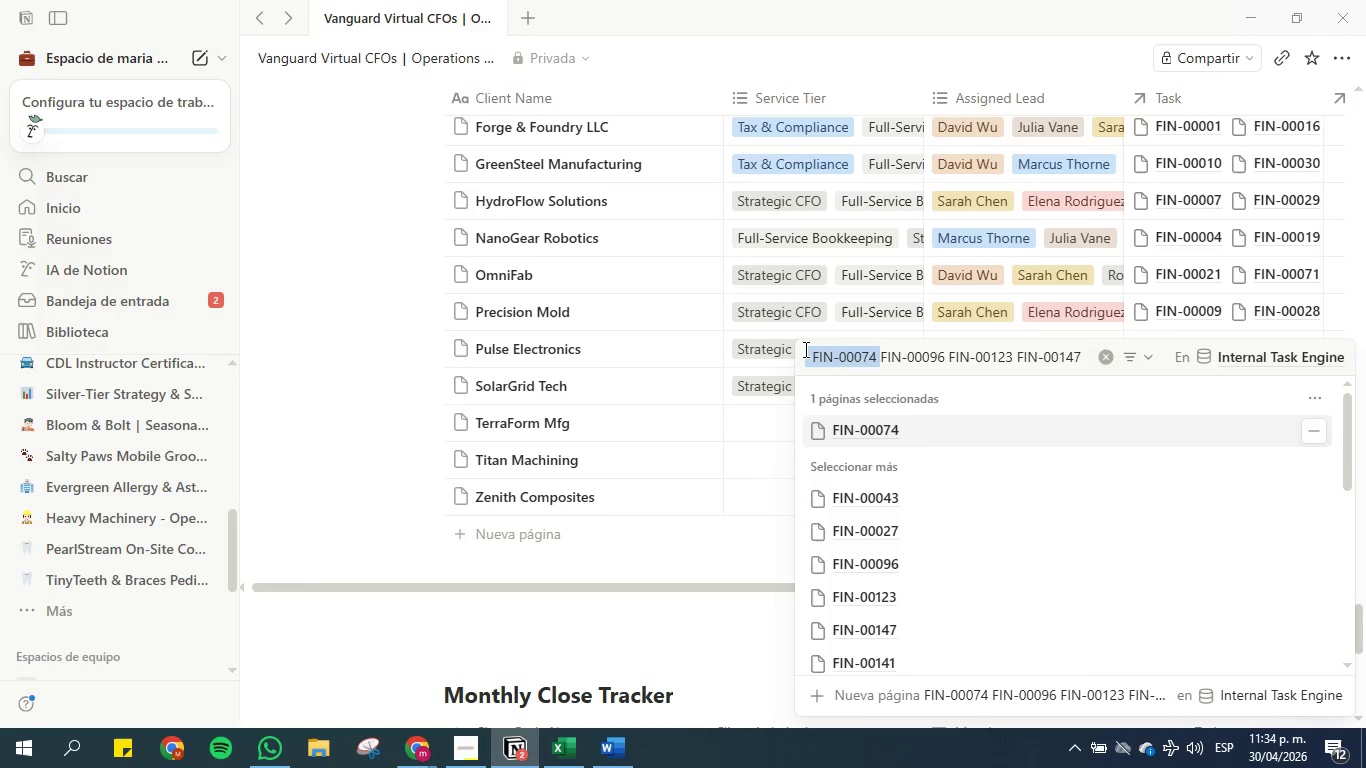 
key(Backspace)
 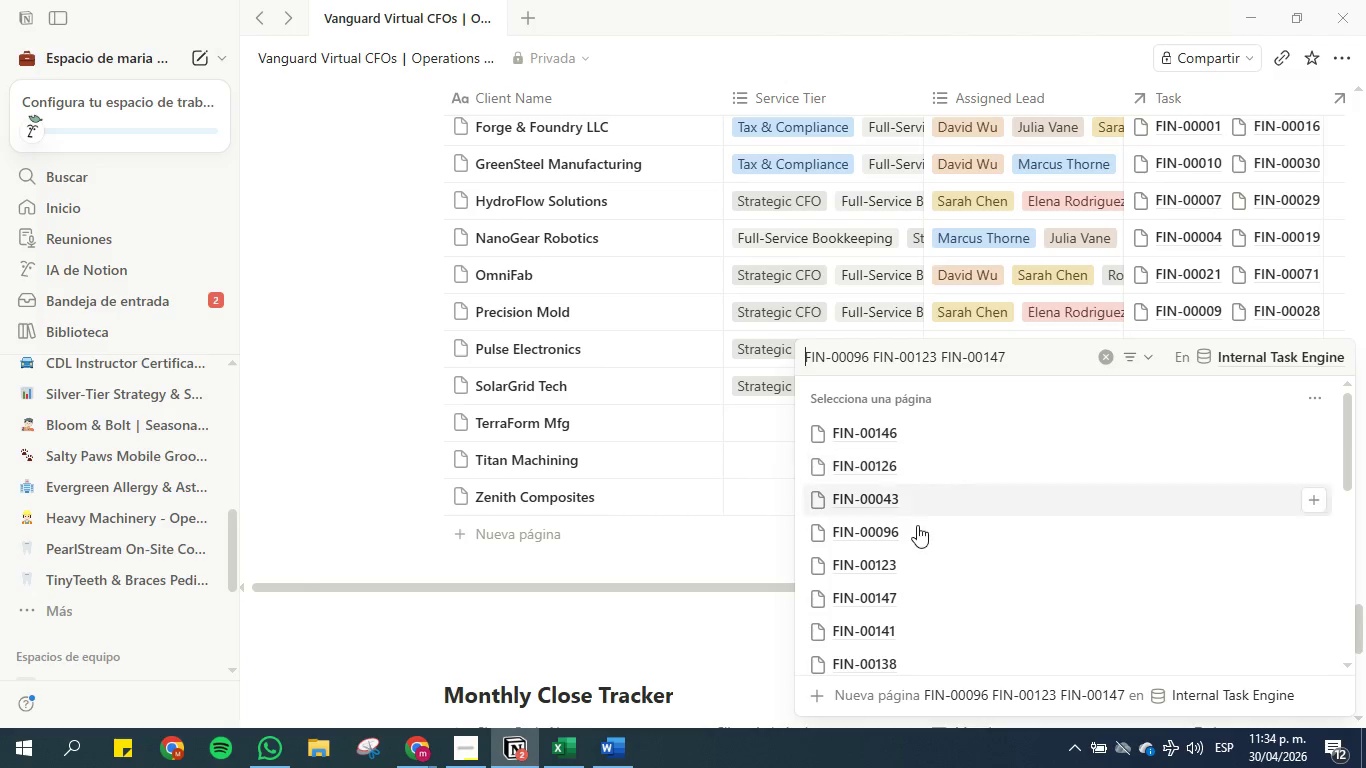 
left_click([914, 536])
 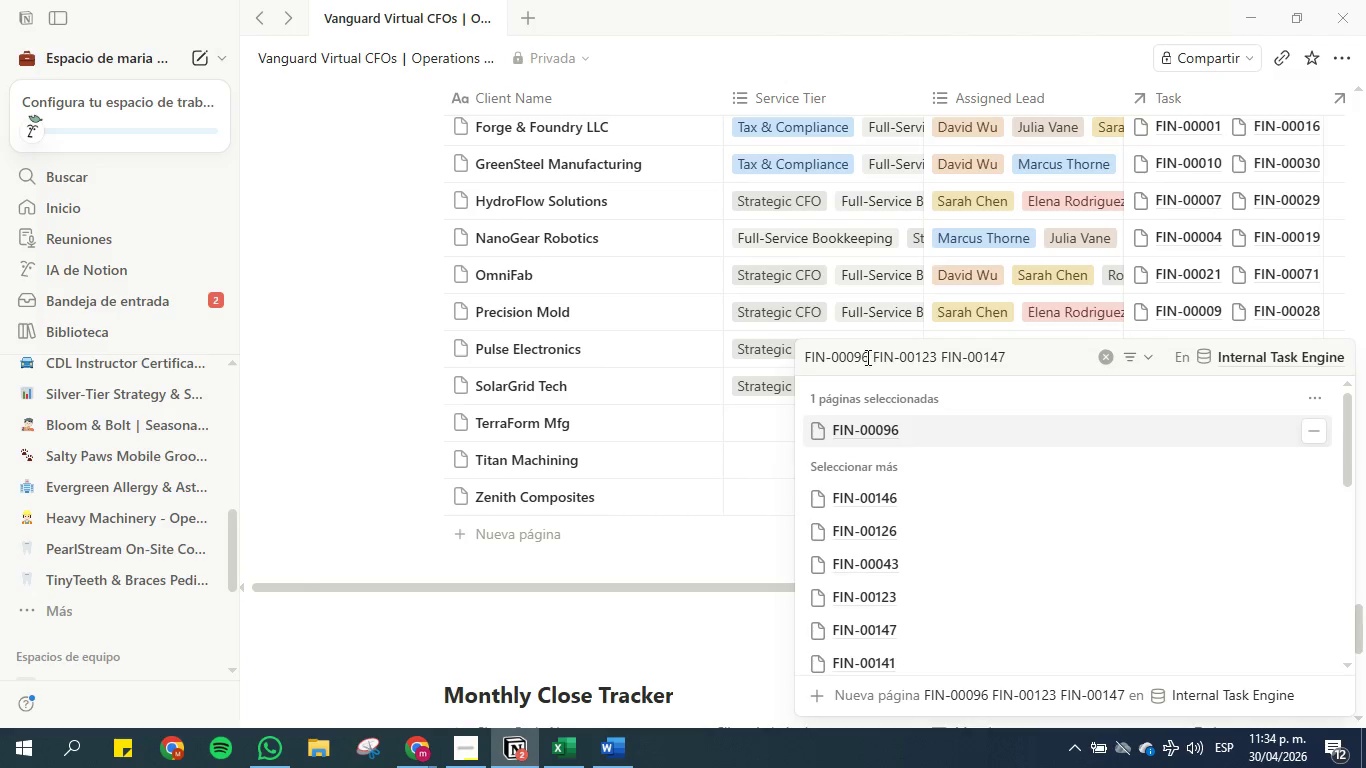 
left_click_drag(start_coordinate=[866, 357], to_coordinate=[797, 352])
 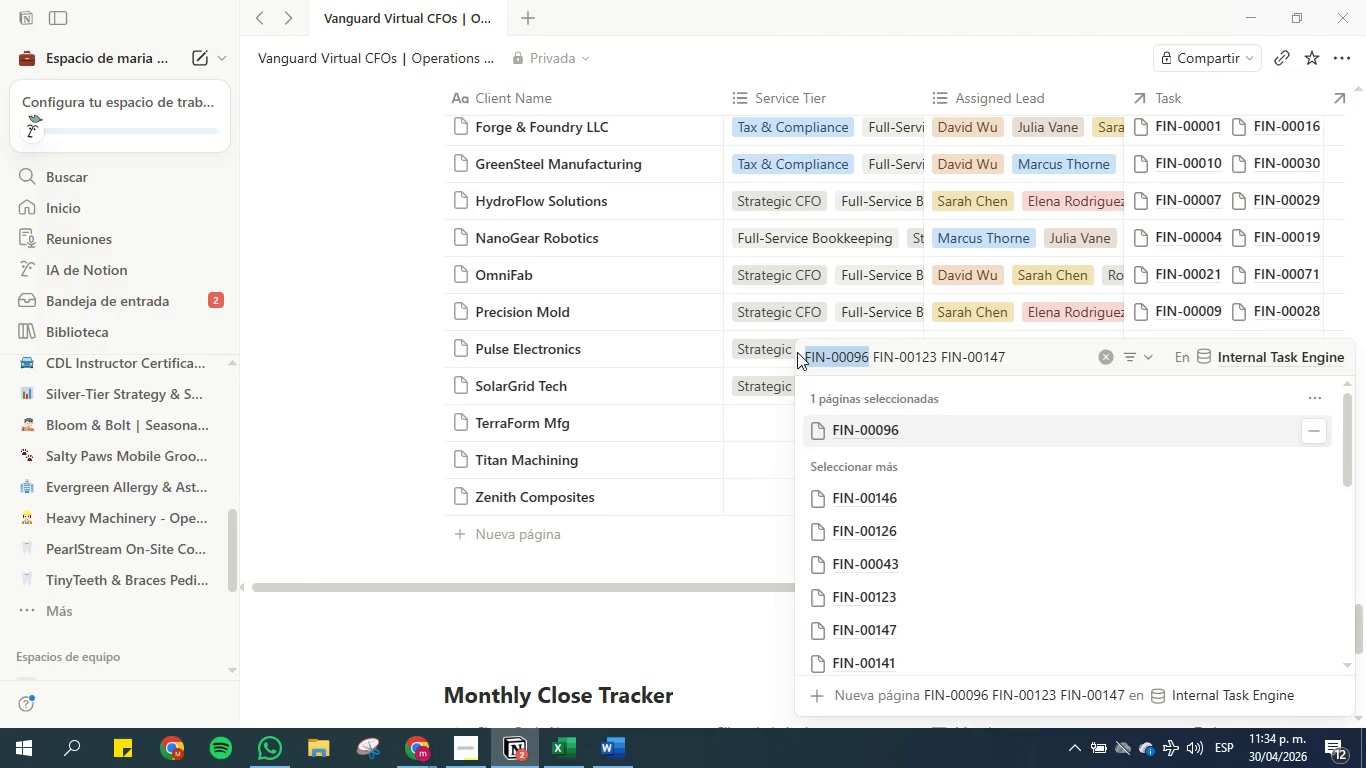 
key(Backspace)
 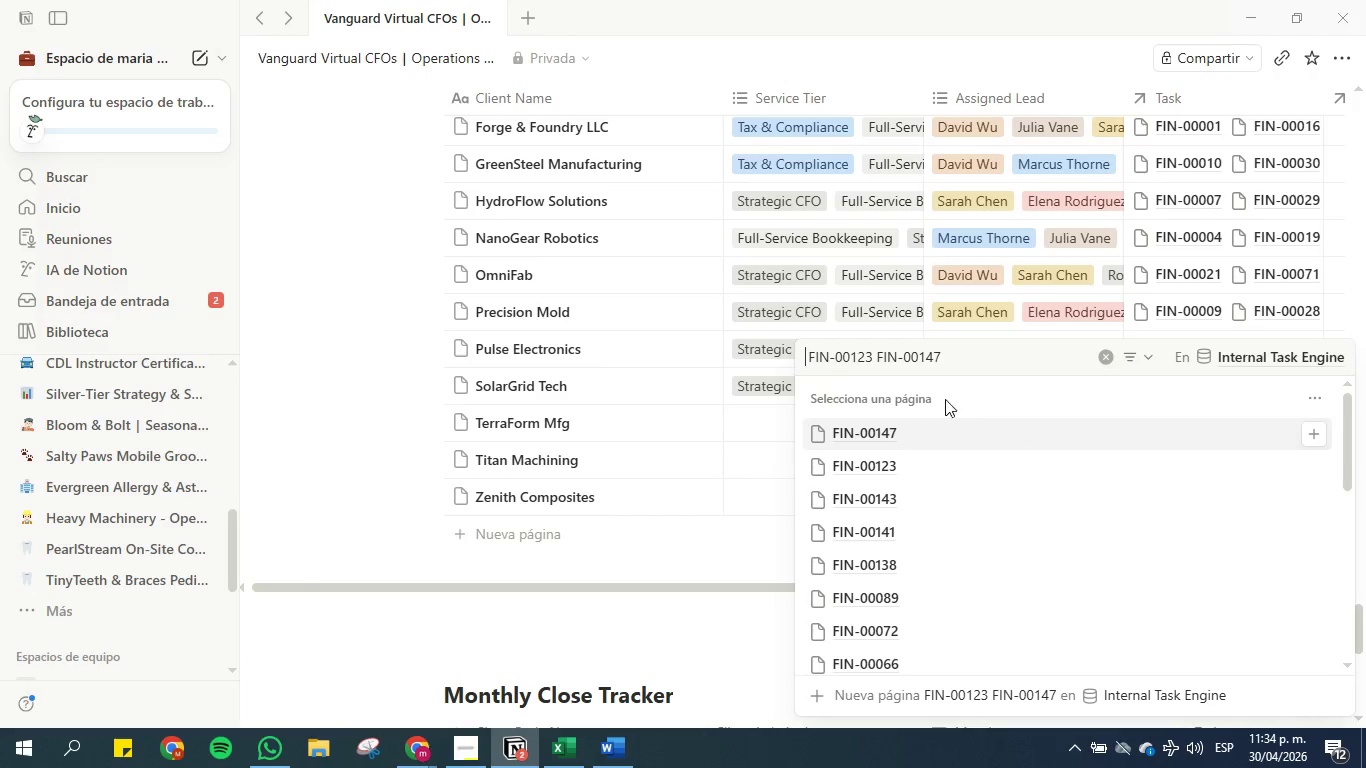 
left_click([886, 464])
 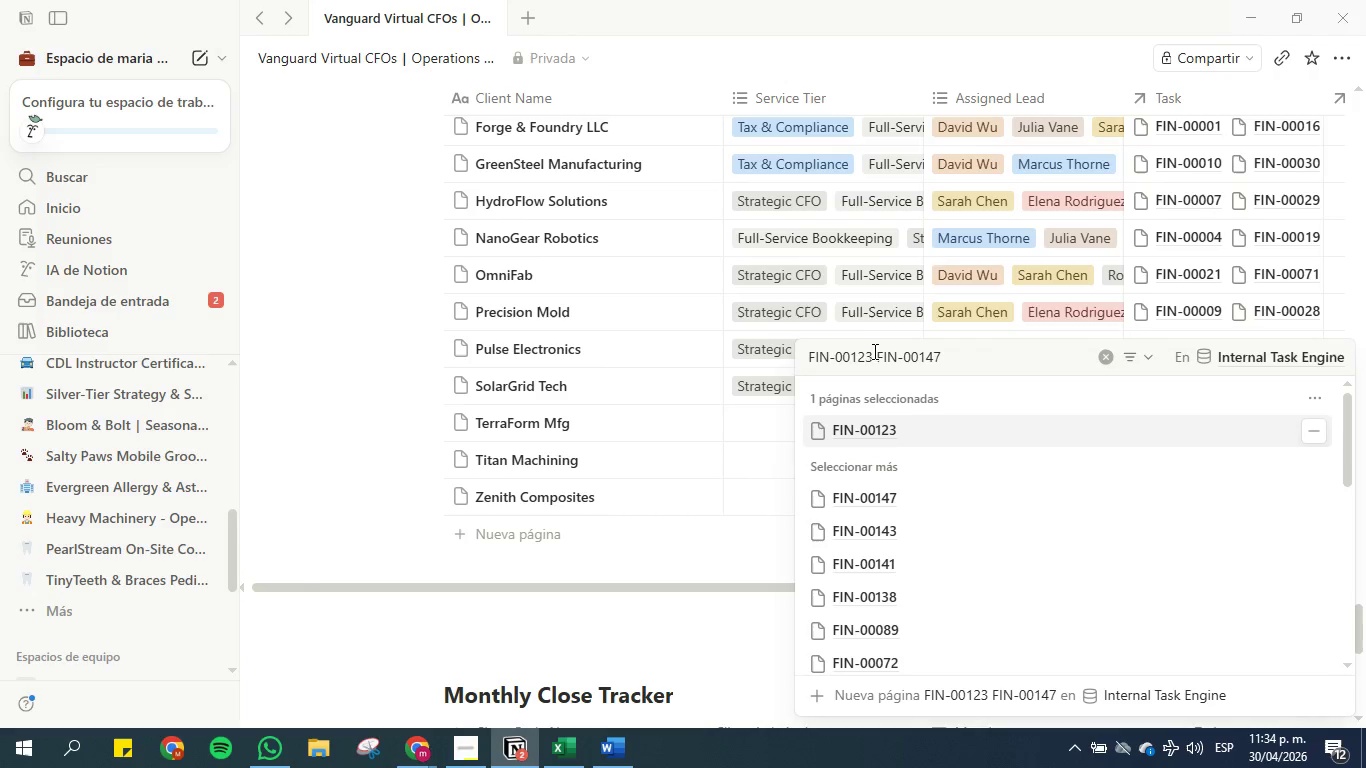 
left_click_drag(start_coordinate=[877, 358], to_coordinate=[811, 357])
 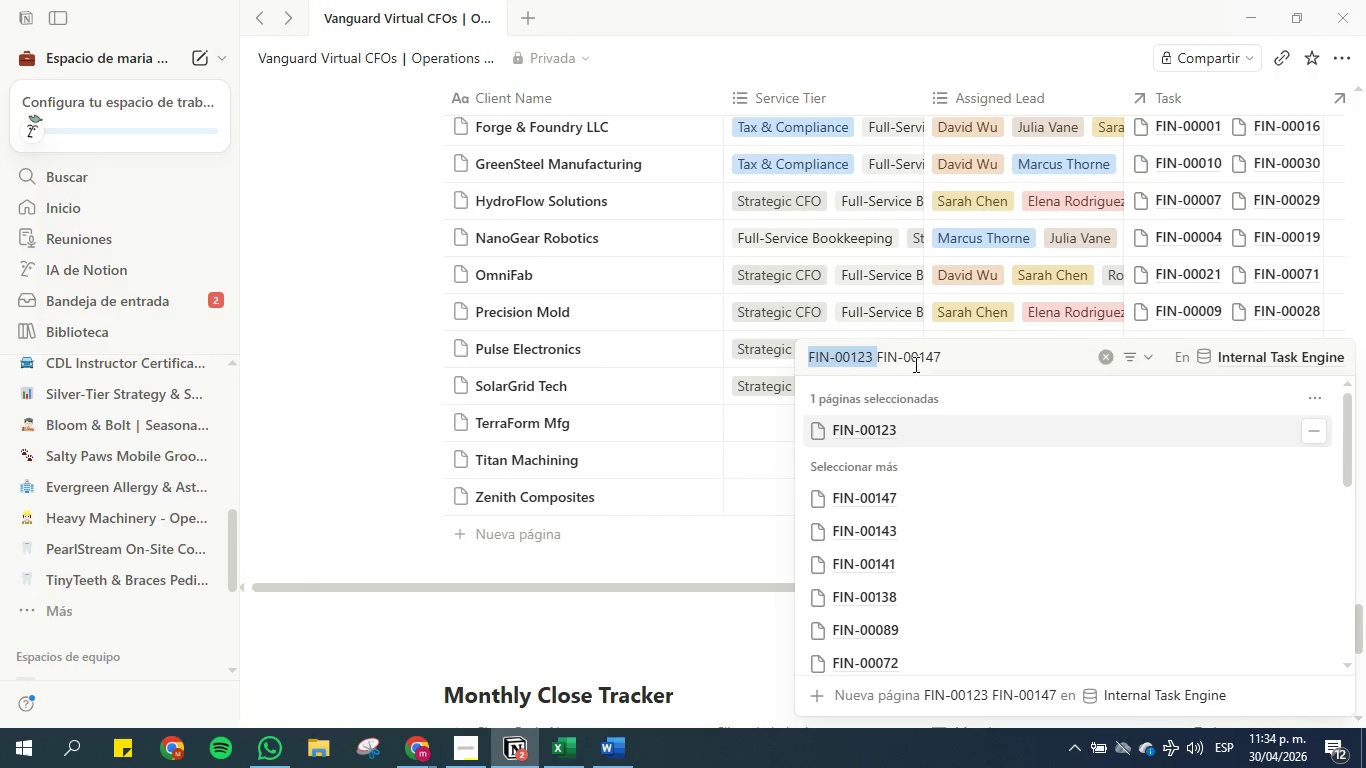 
key(Backspace)
 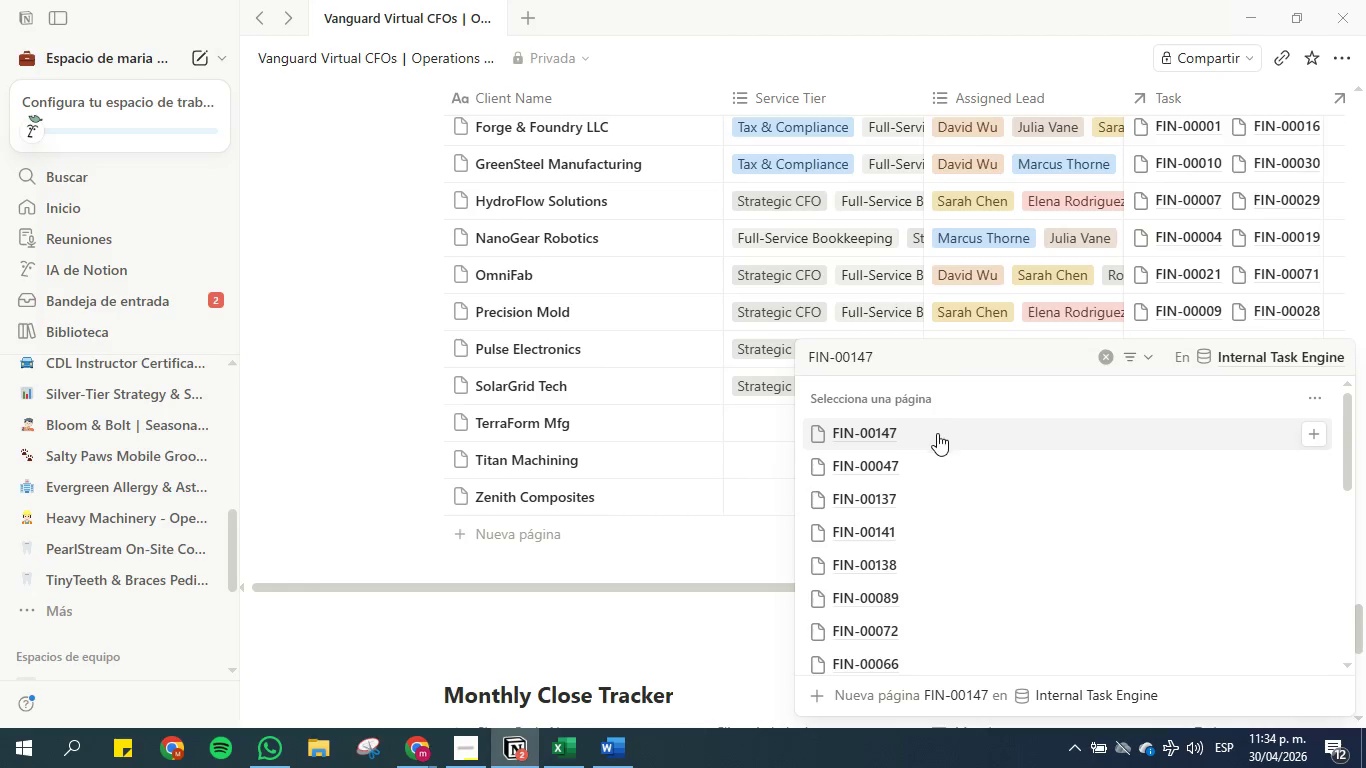 
left_click([906, 434])
 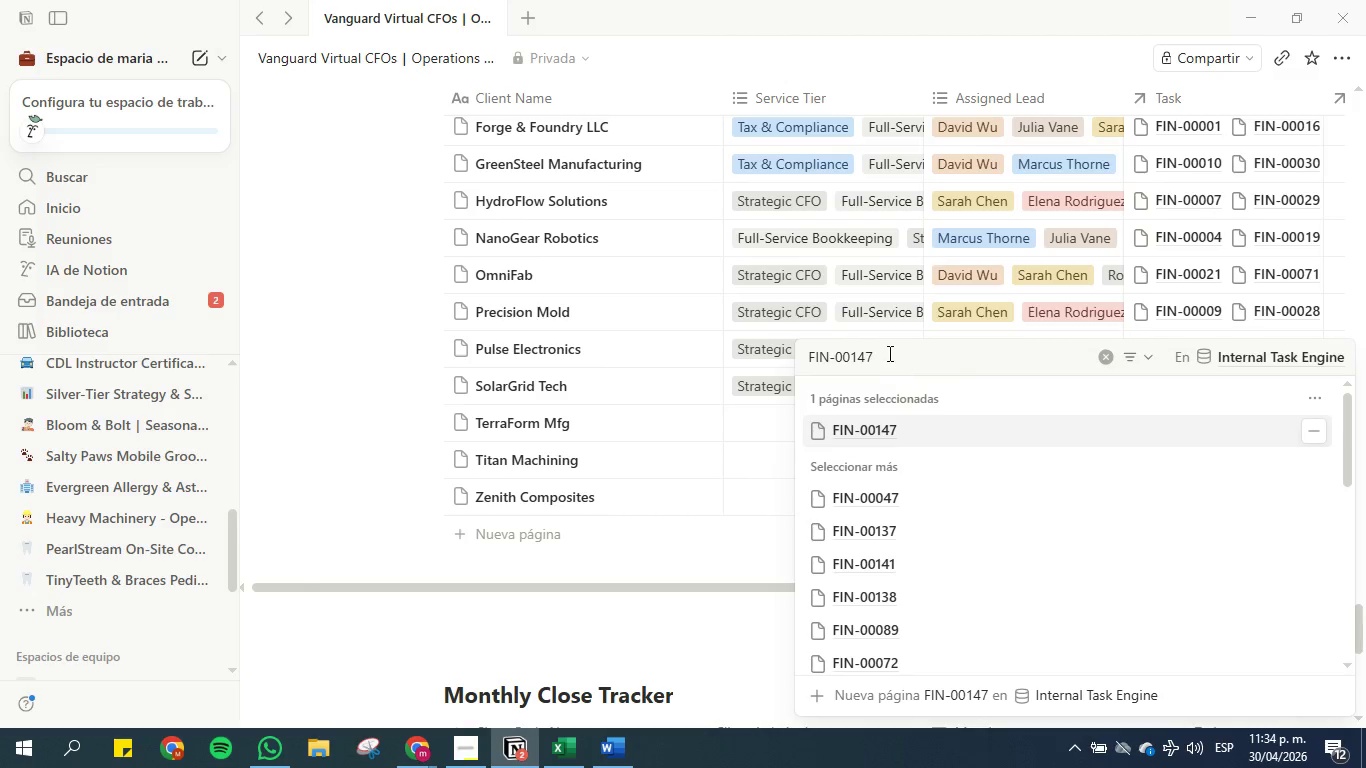 
left_click_drag(start_coordinate=[888, 351], to_coordinate=[797, 348])
 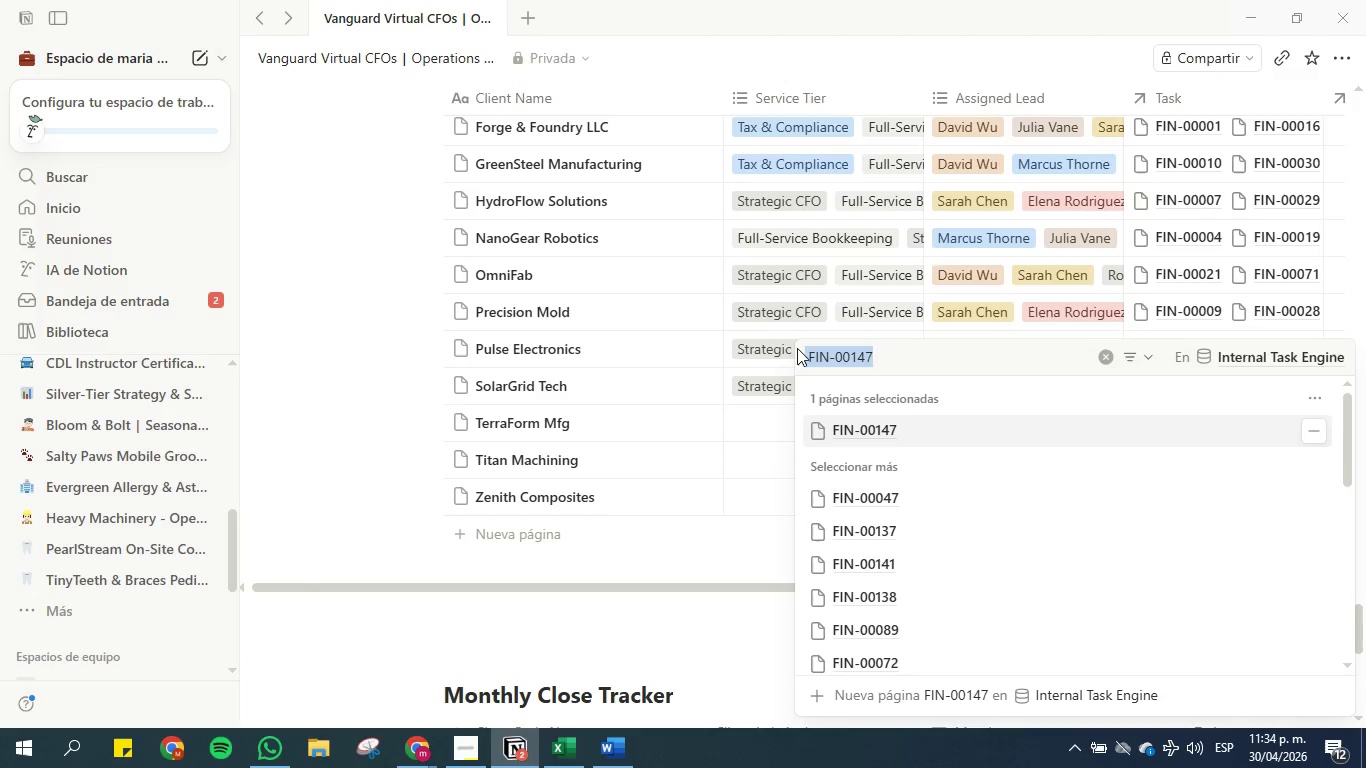 
key(Backspace)
 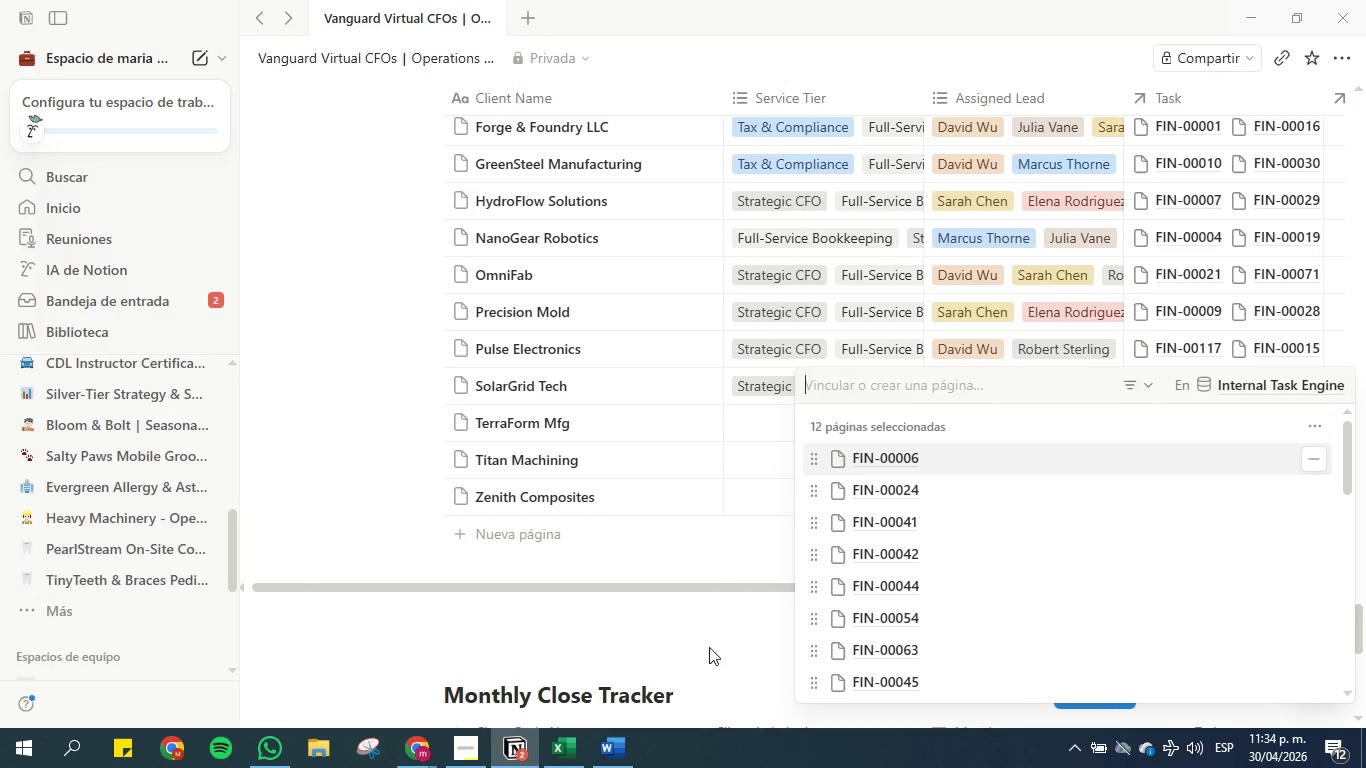 
left_click([707, 650])
 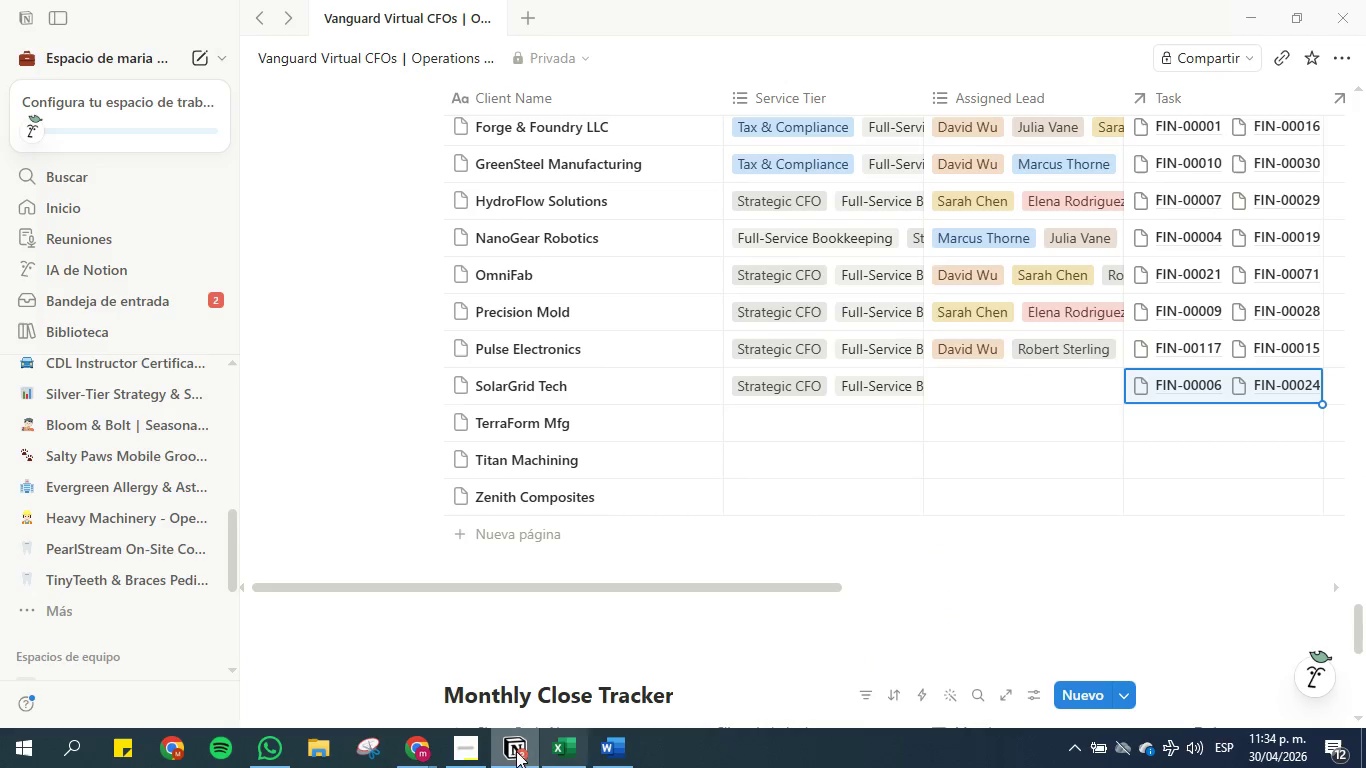 
left_click([567, 748])
 